 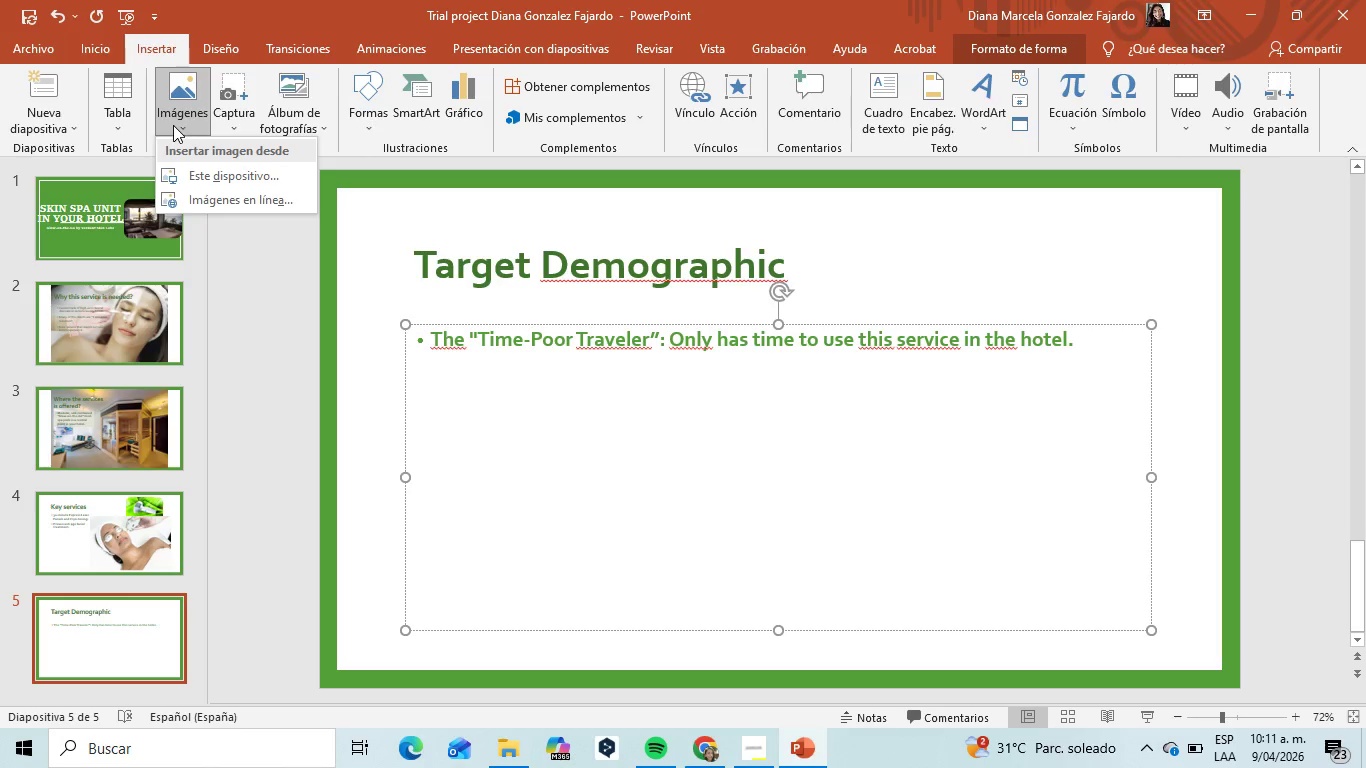 
left_click([229, 192])
 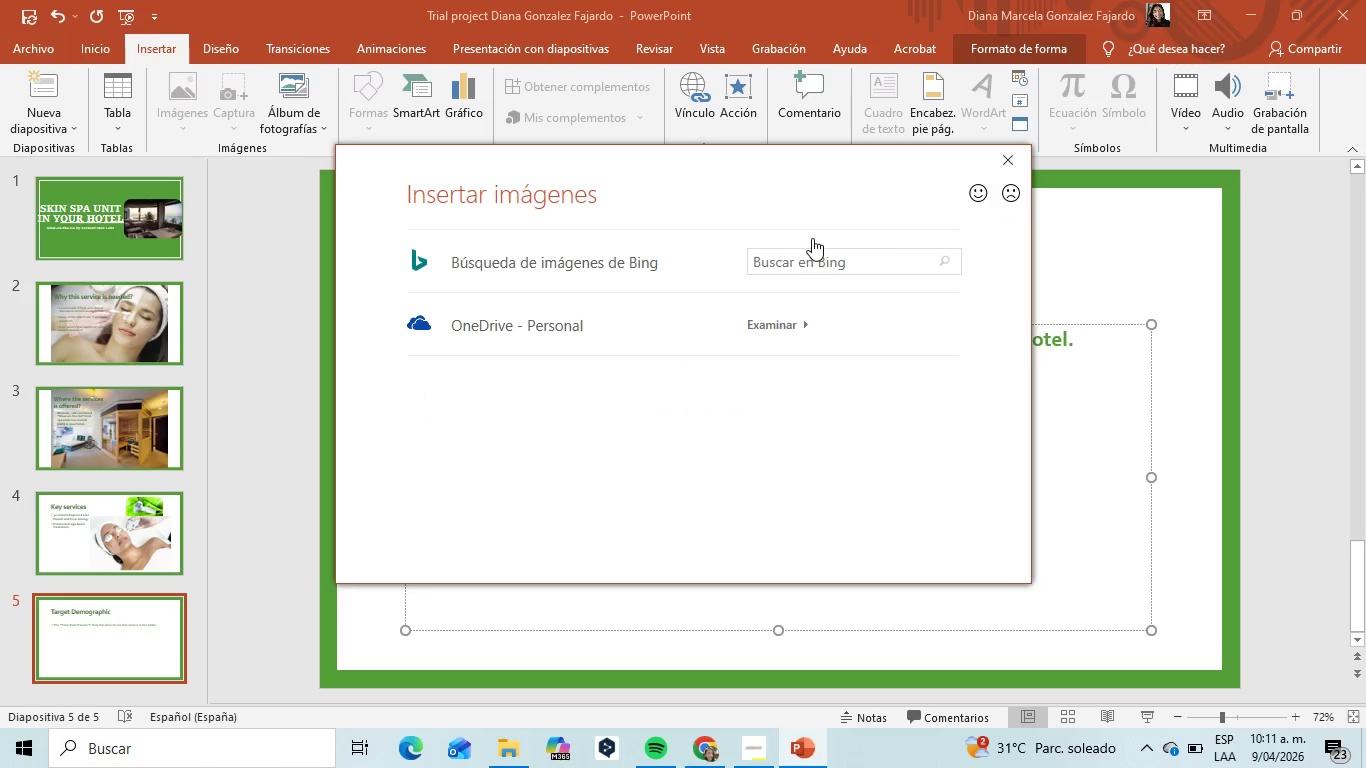 
left_click([797, 256])
 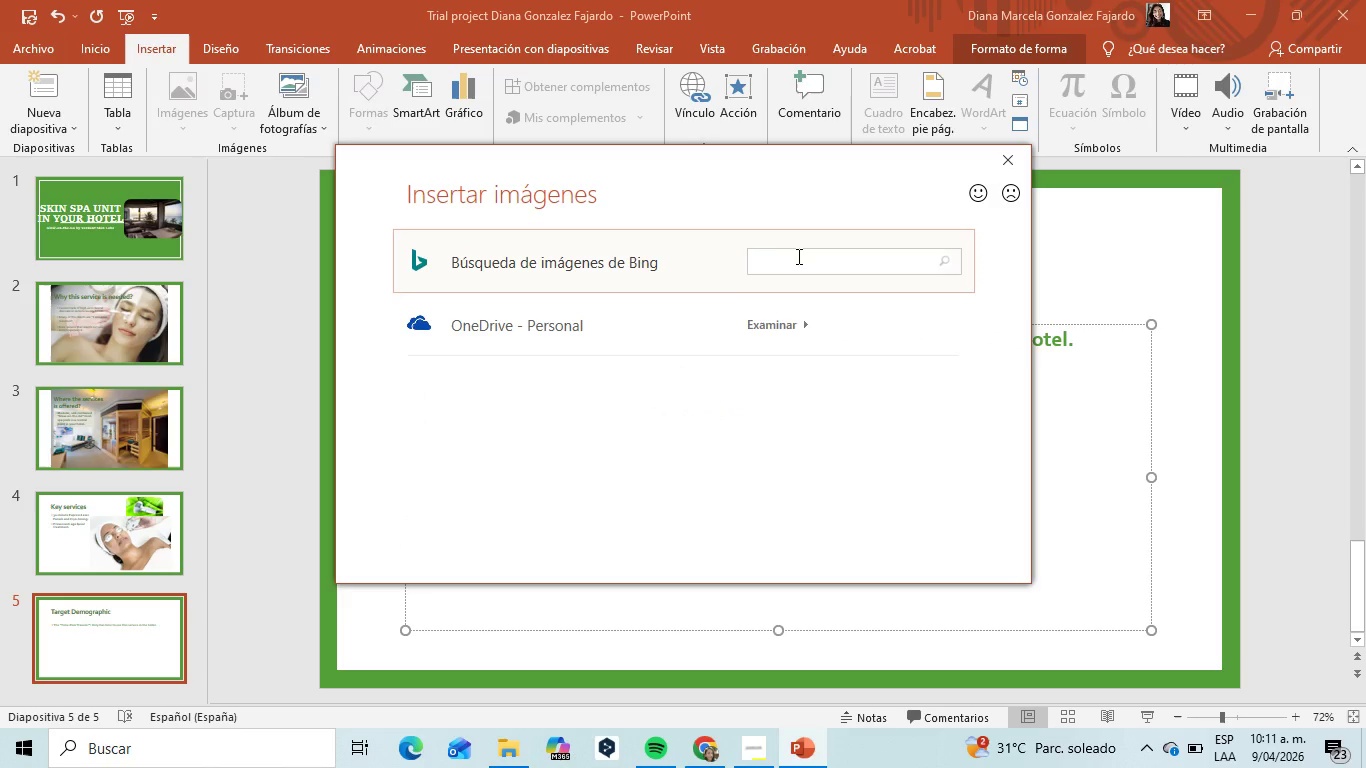 
key(Control+V)
 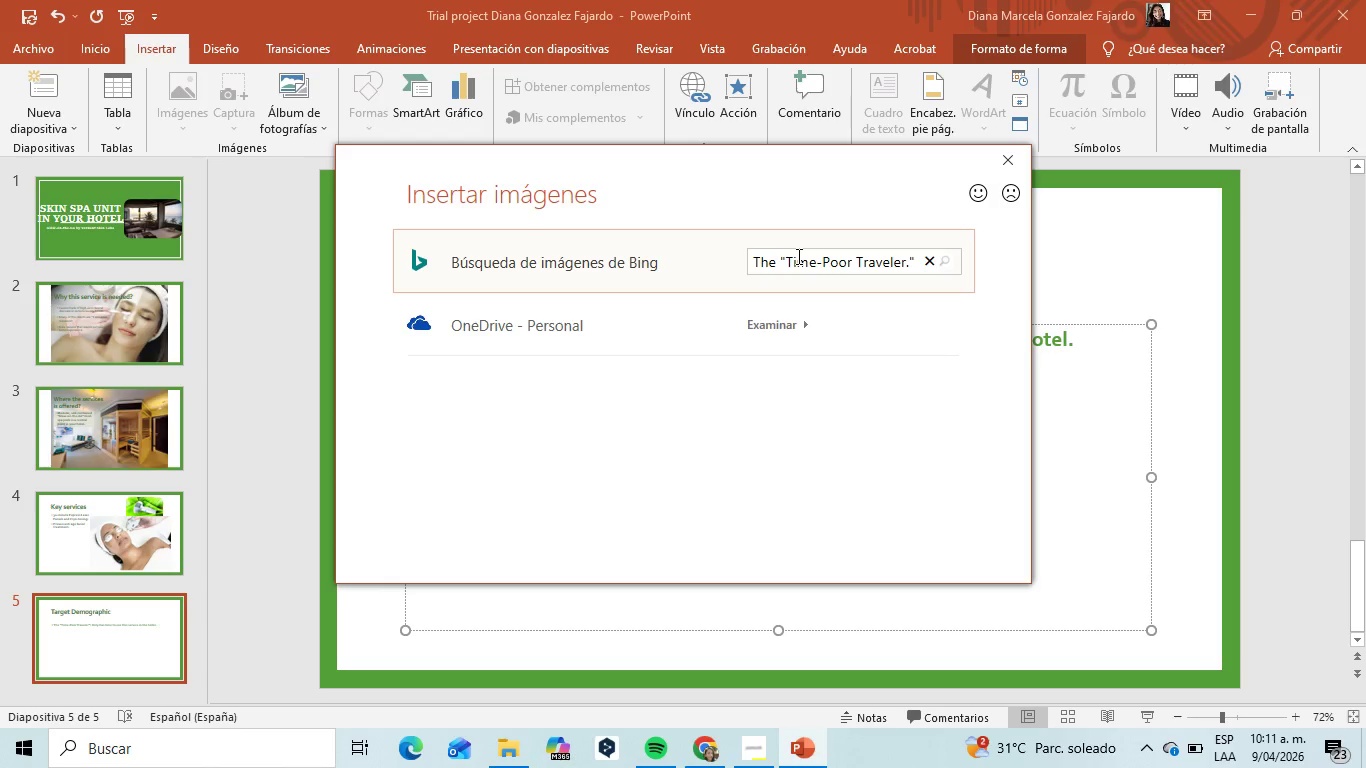 
left_click([797, 256])
 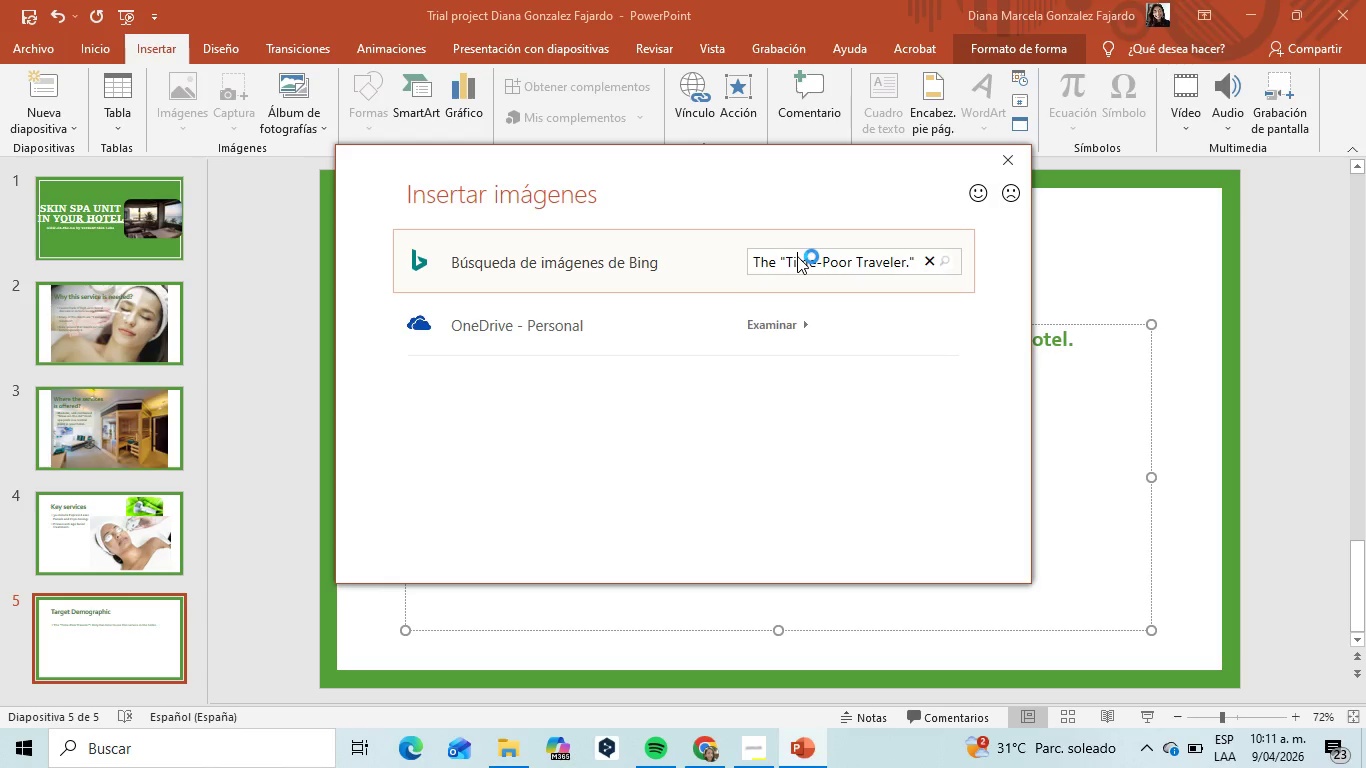 
key(Enter)
 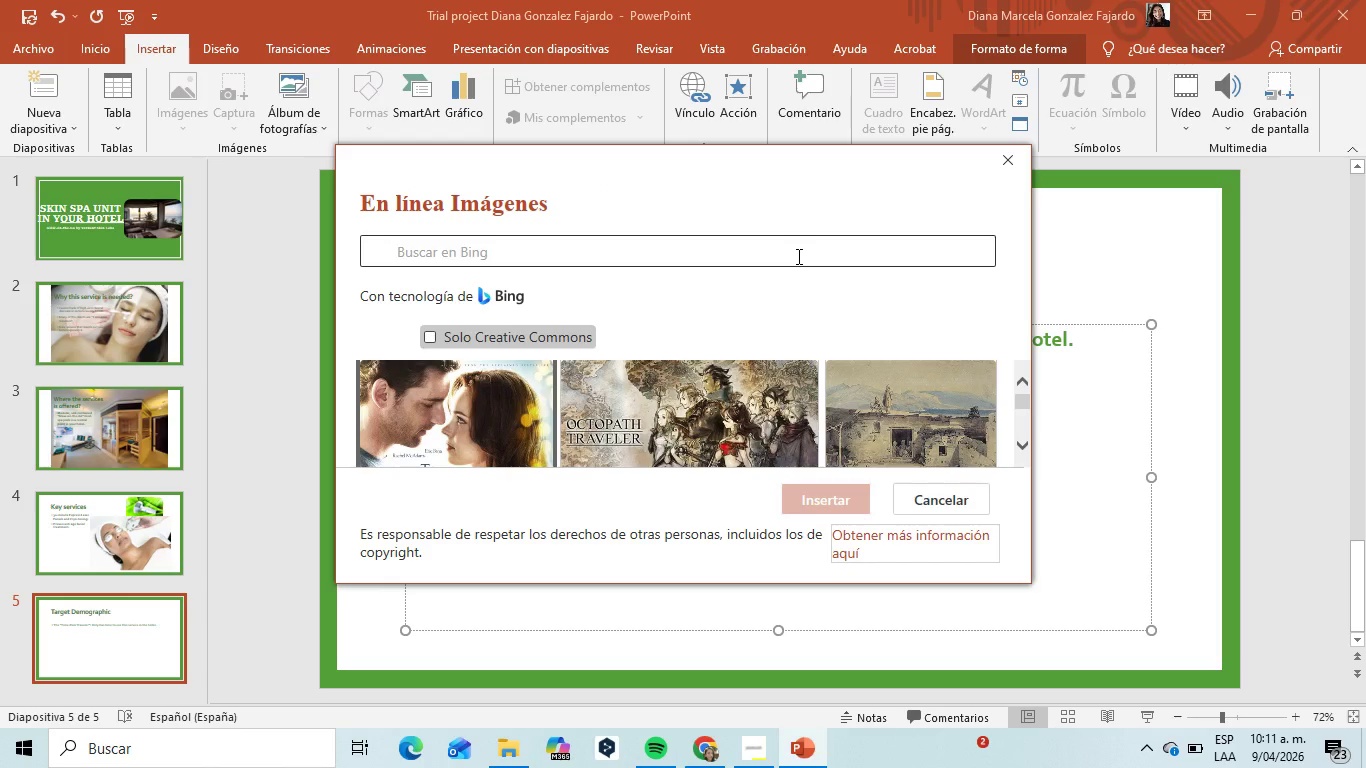 
scroll: coordinate [760, 391], scroll_direction: down, amount: 27.0
 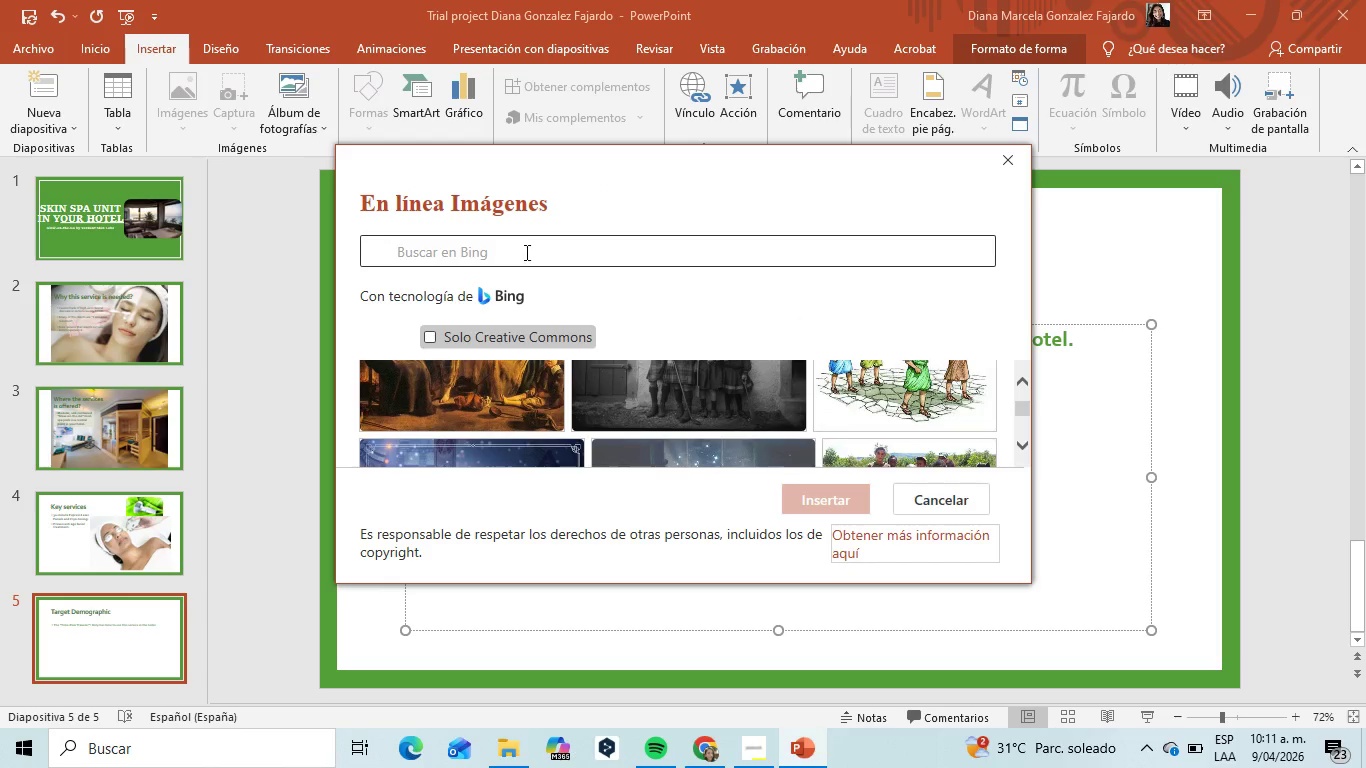 
left_click([531, 255])
 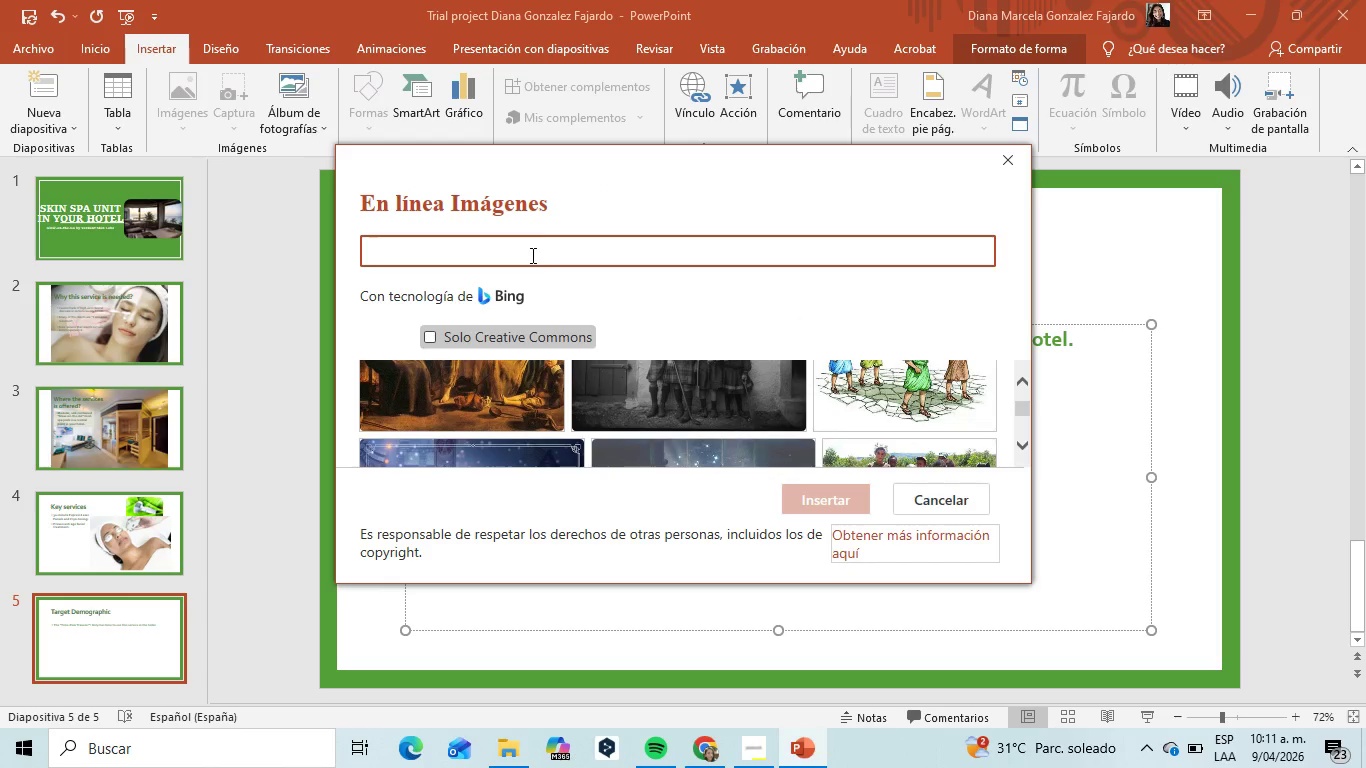 
type(hurry traveler)
 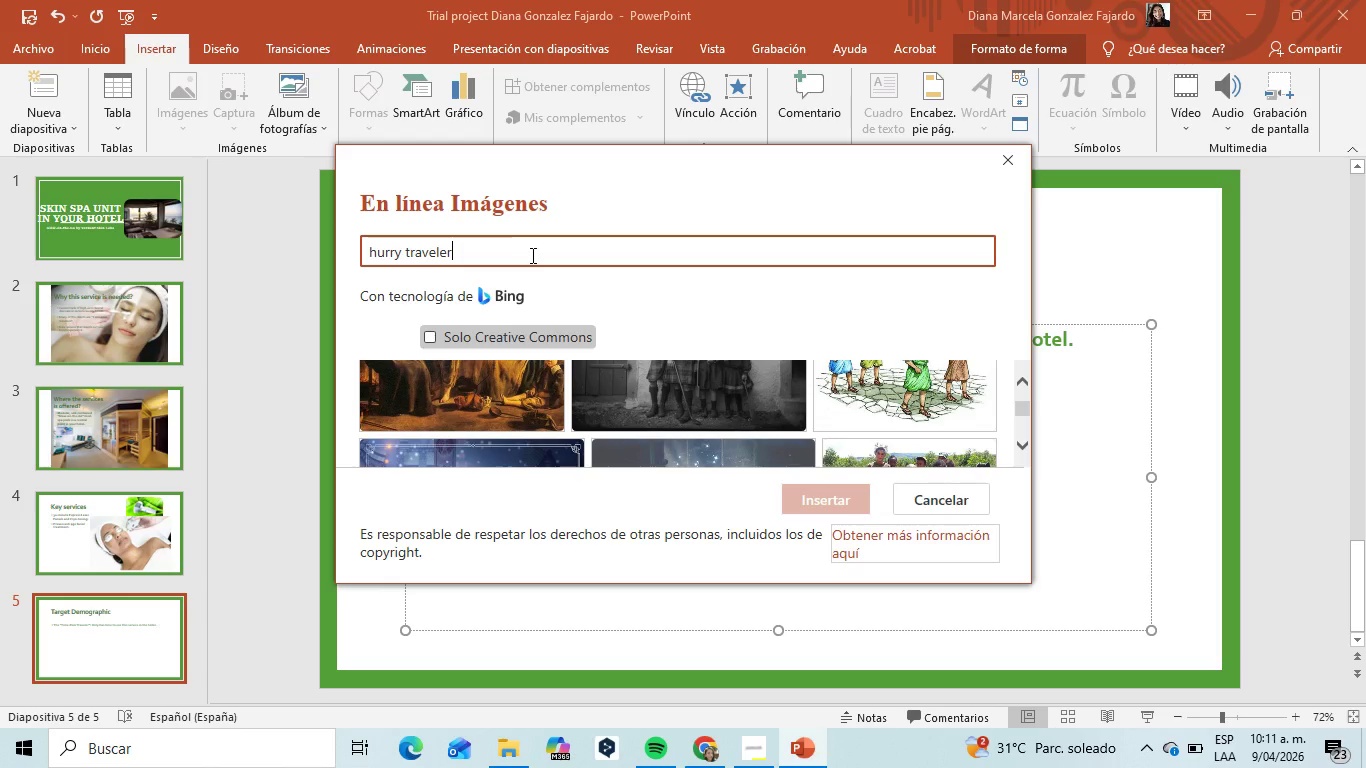 
key(Enter)
 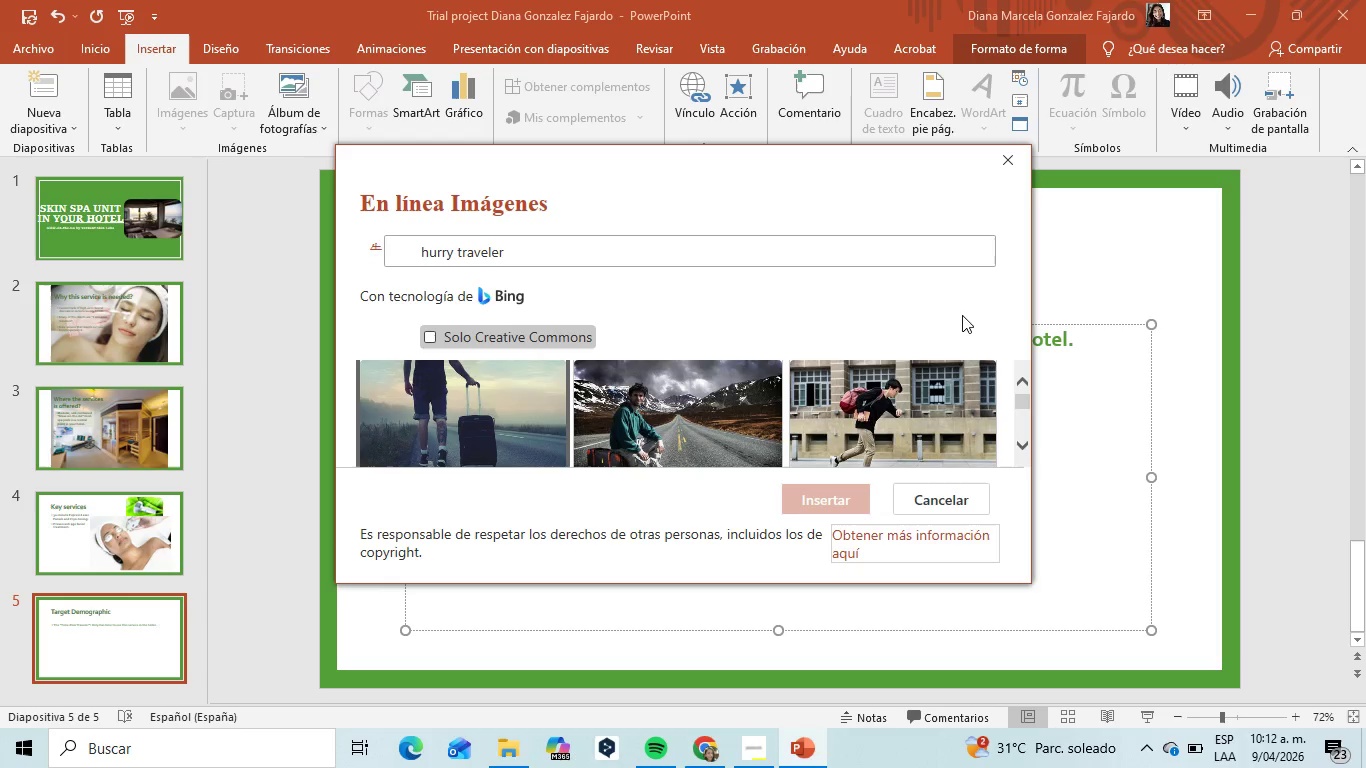 
scroll: coordinate [803, 299], scroll_direction: up, amount: 2.0
 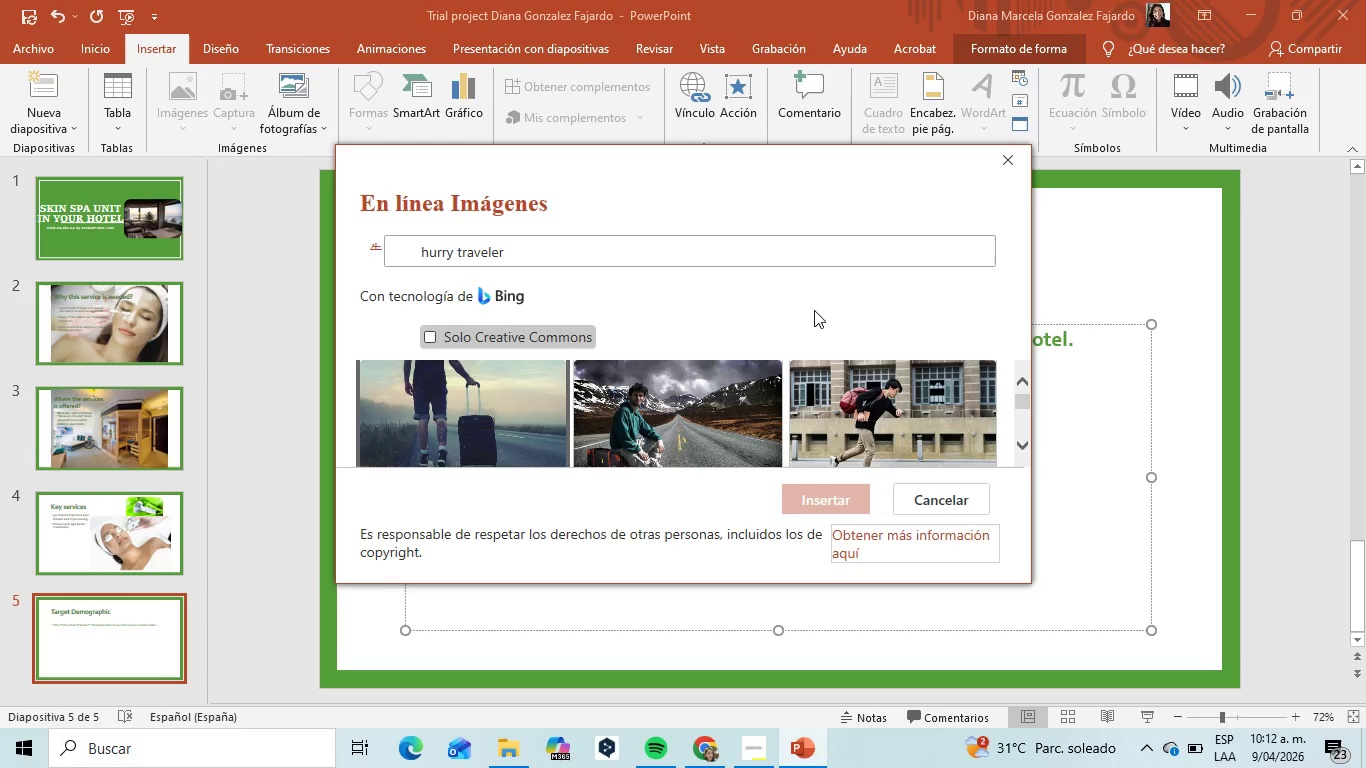 
scroll: coordinate [824, 358], scroll_direction: down, amount: 5.0
 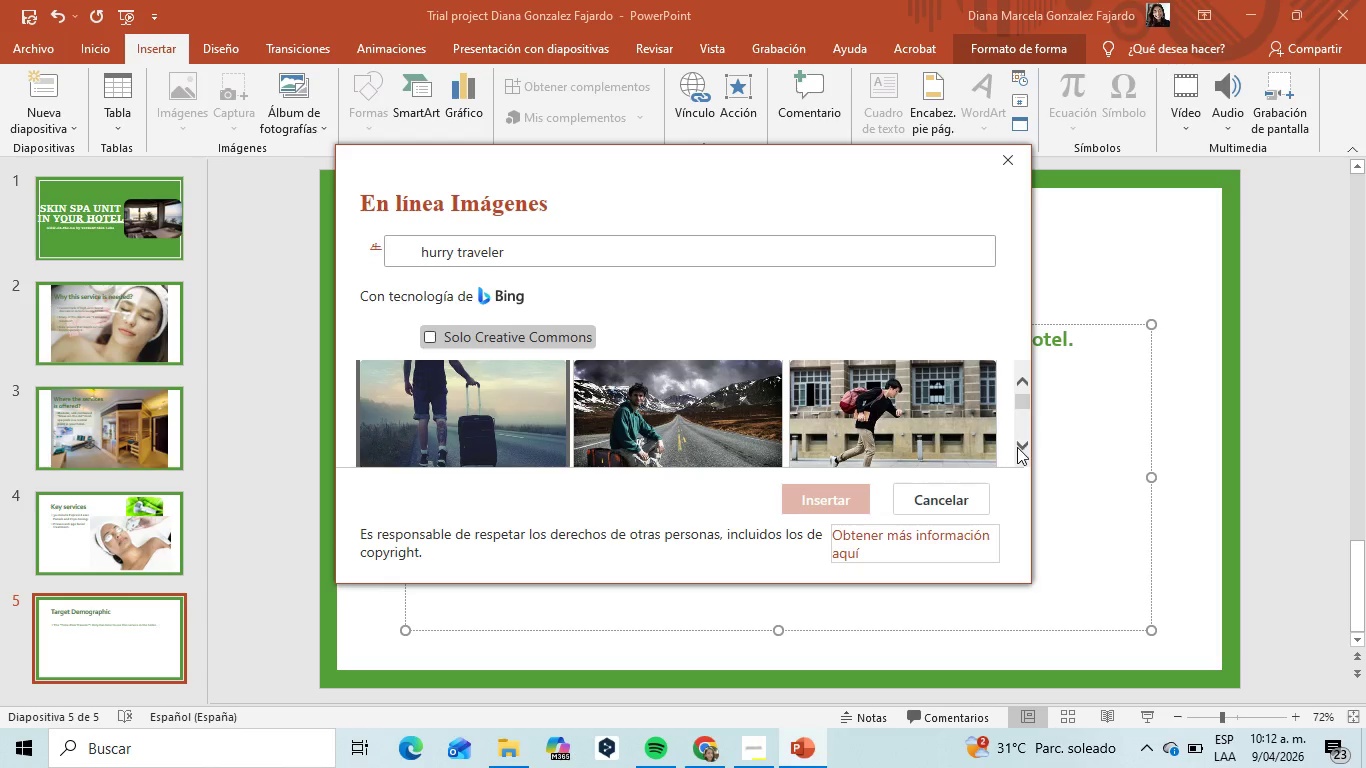 
left_click([1017, 447])
 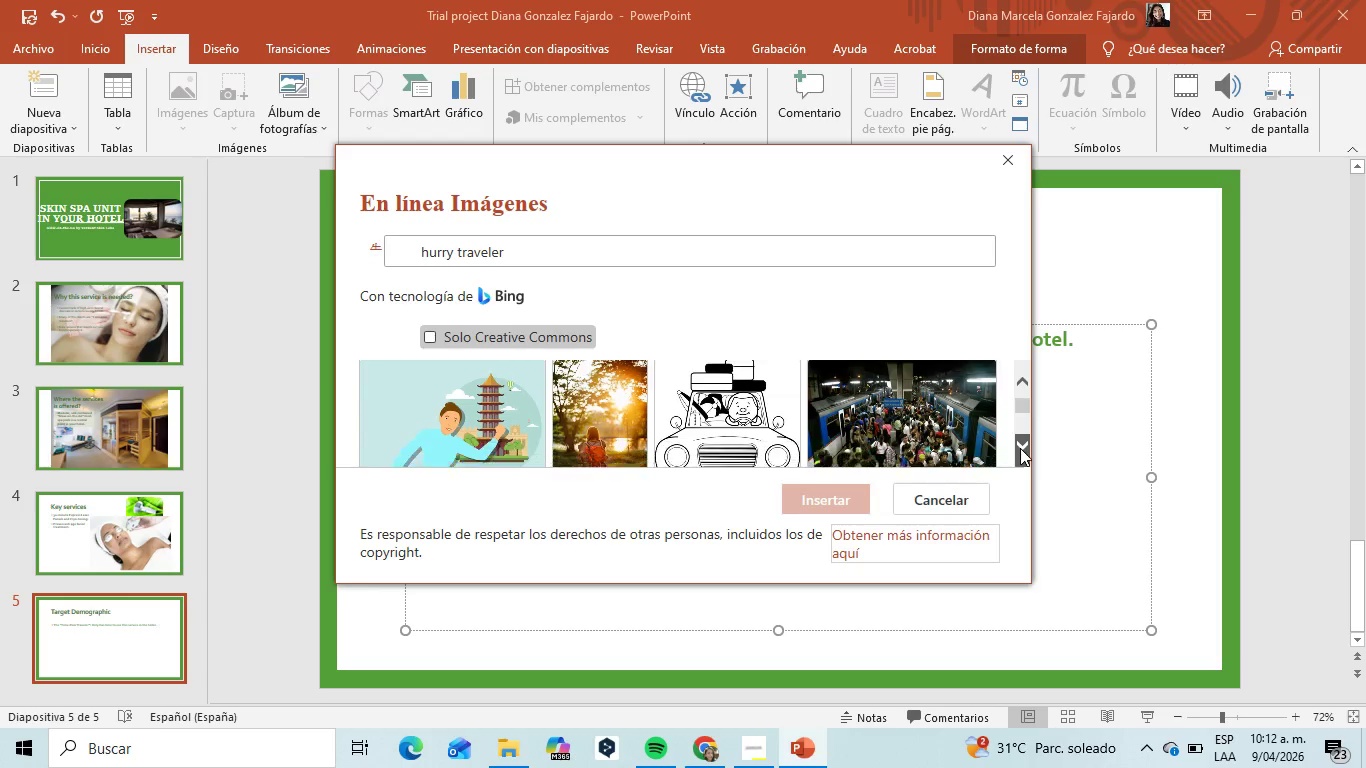 
double_click([1020, 448])
 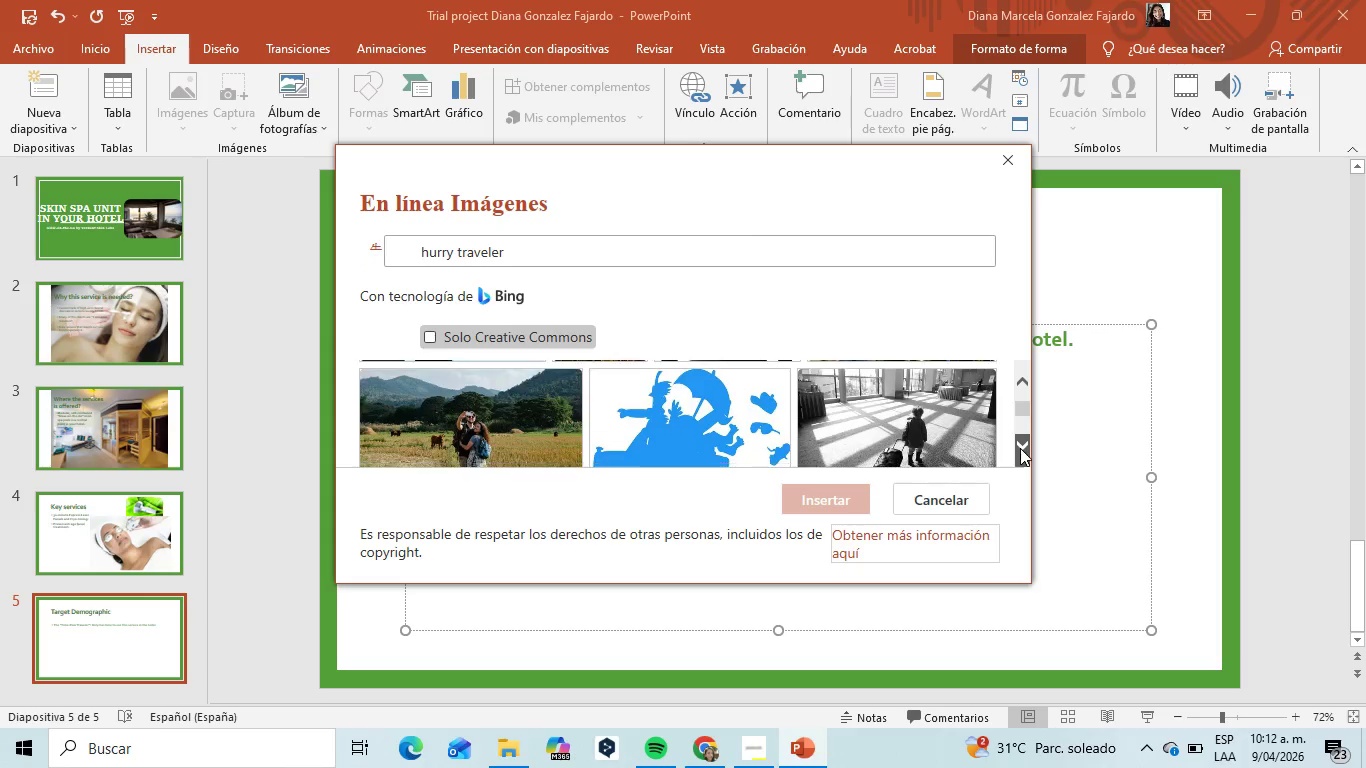 
left_click([1020, 448])
 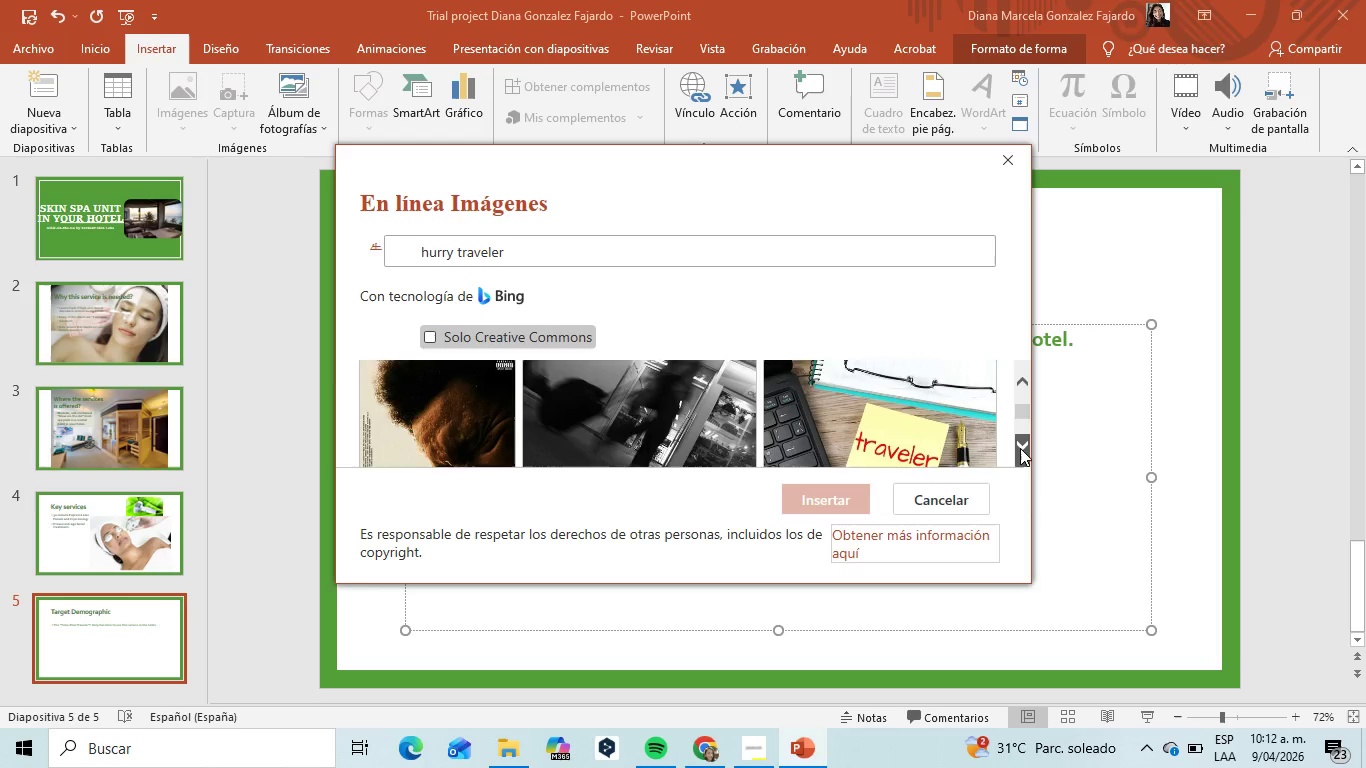 
left_click([1020, 448])
 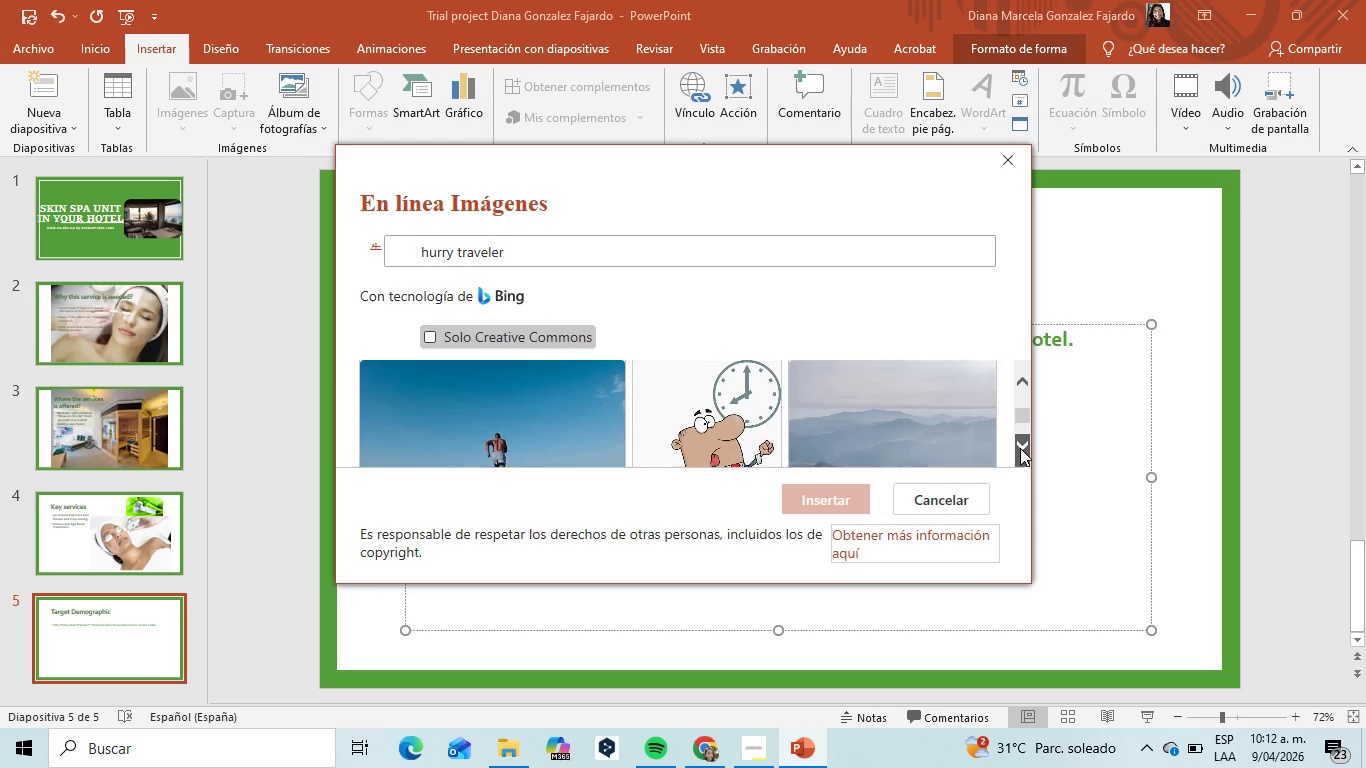 
left_click([1020, 448])
 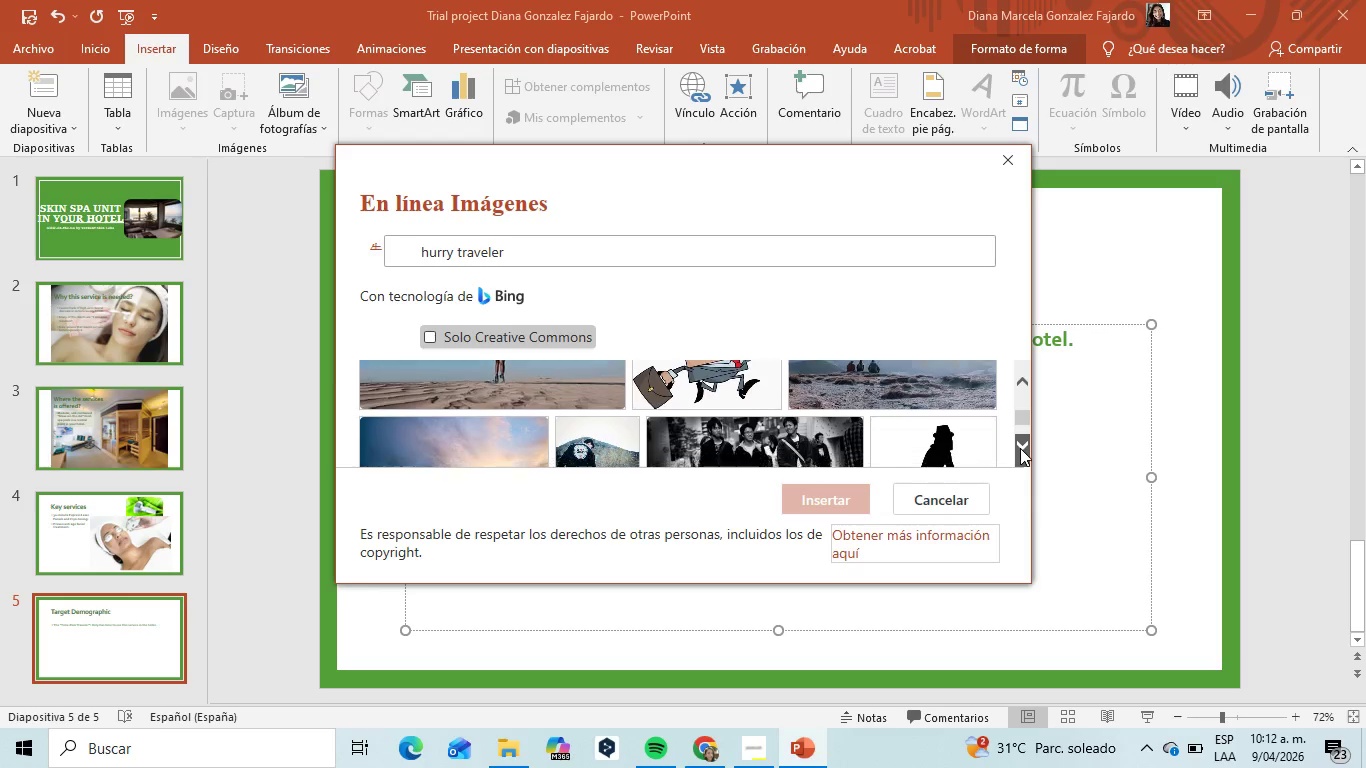 
left_click([1020, 448])
 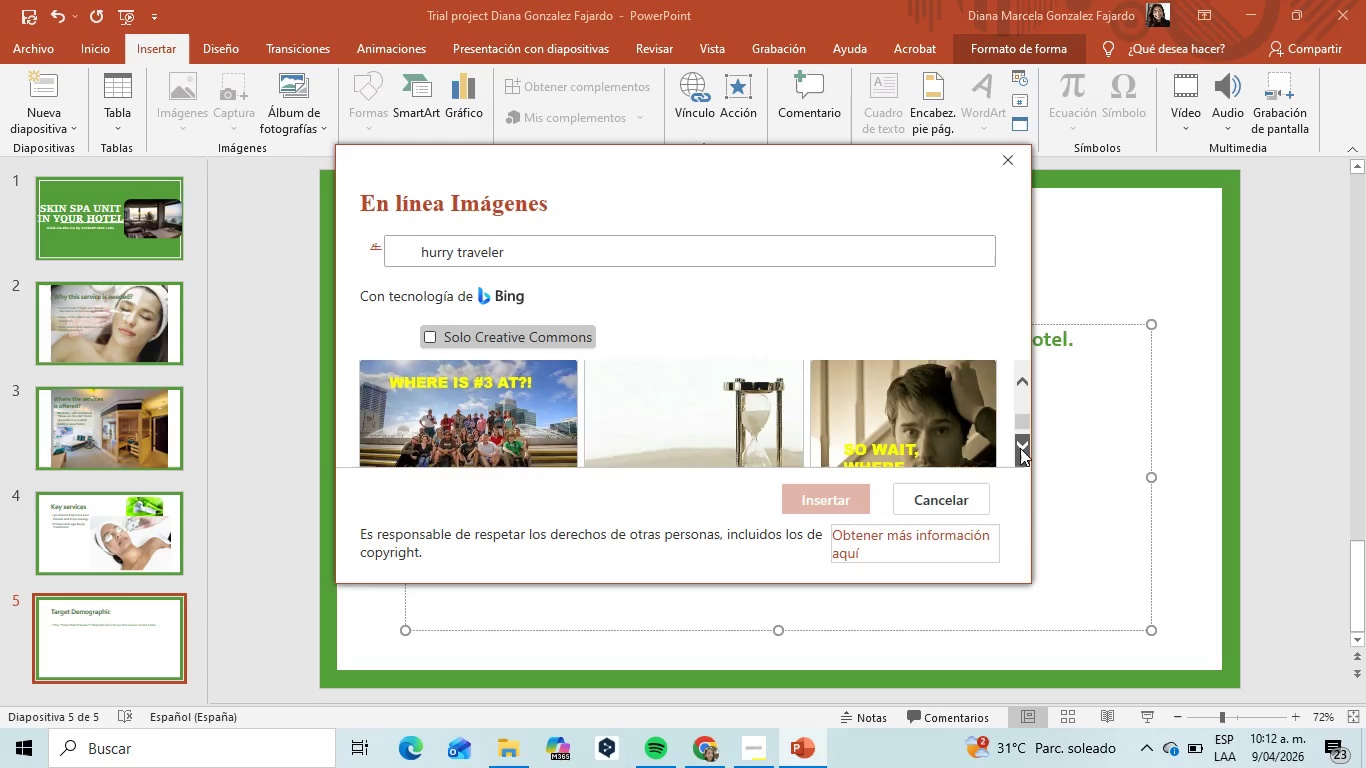 
left_click([1020, 448])
 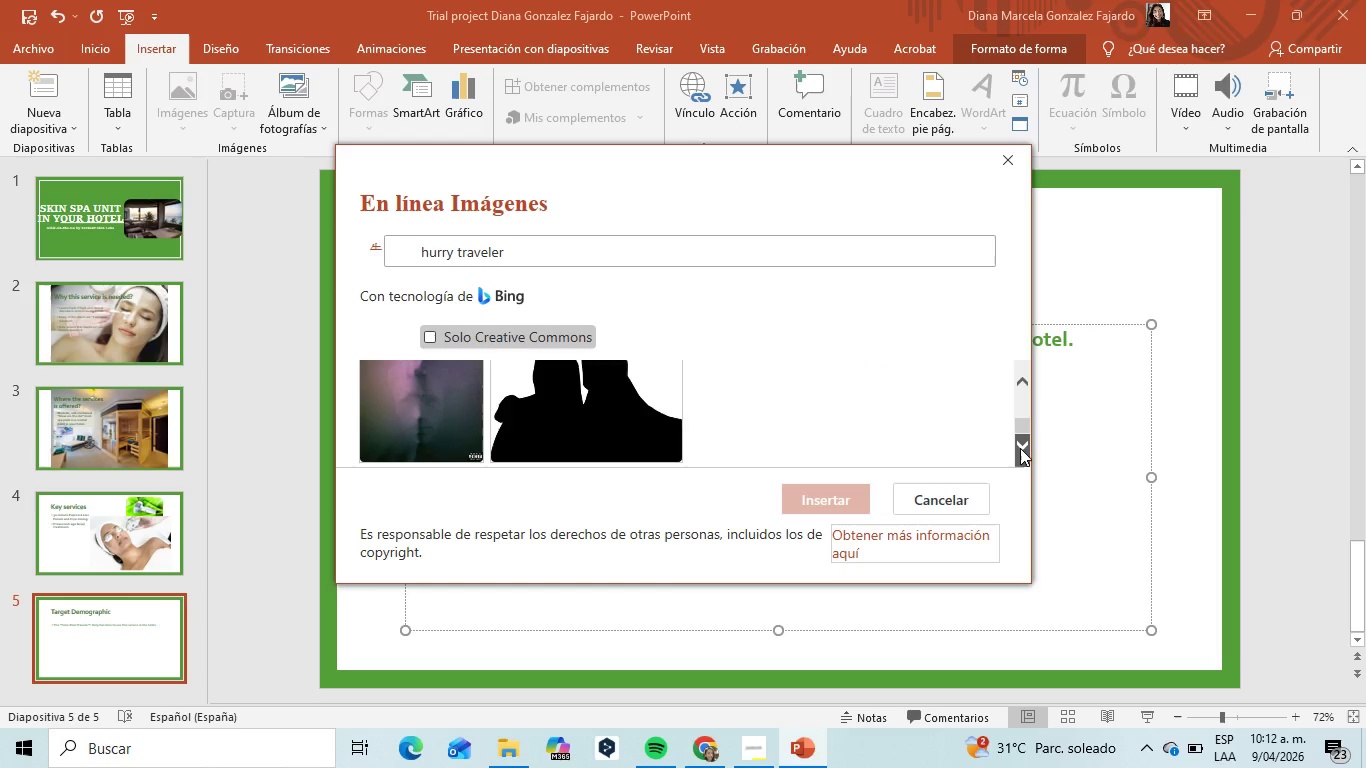 
left_click([1020, 448])
 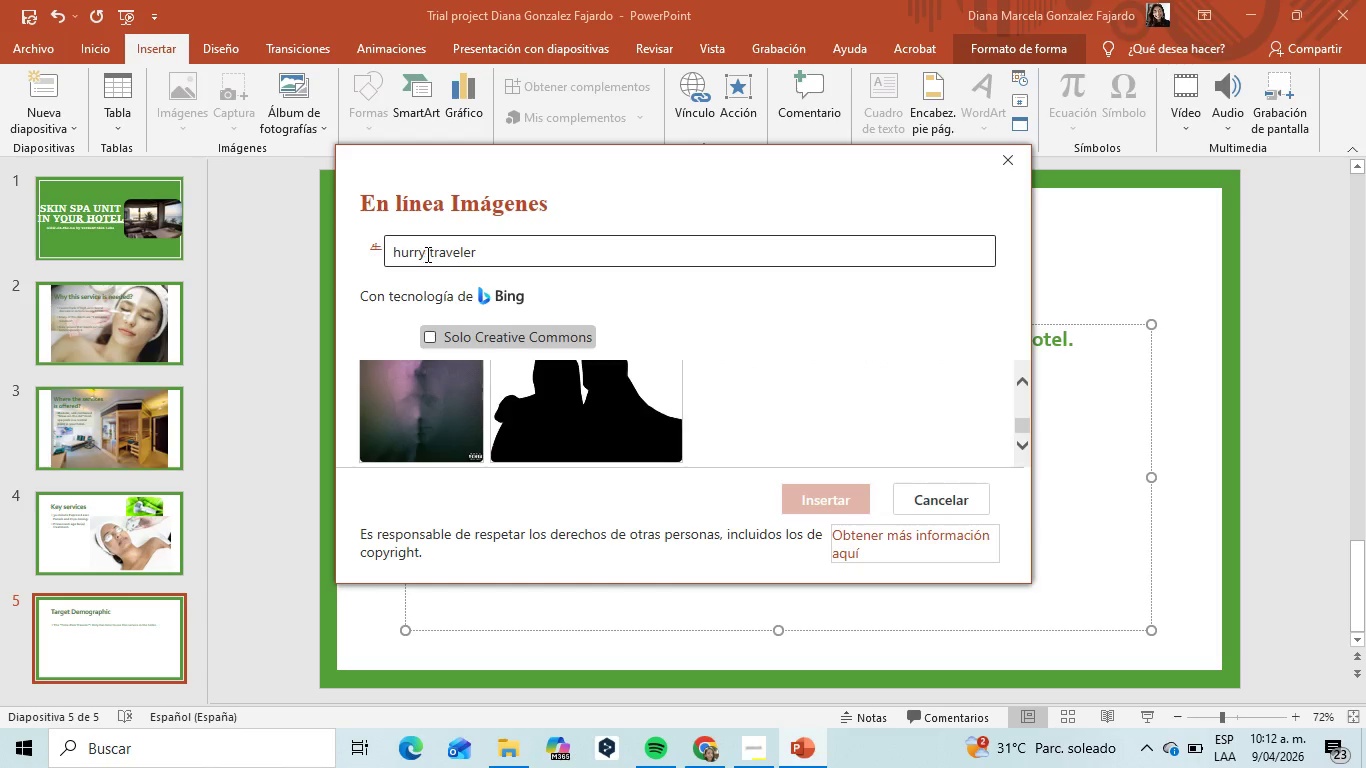 
left_click_drag(start_coordinate=[429, 253], to_coordinate=[355, 252])
 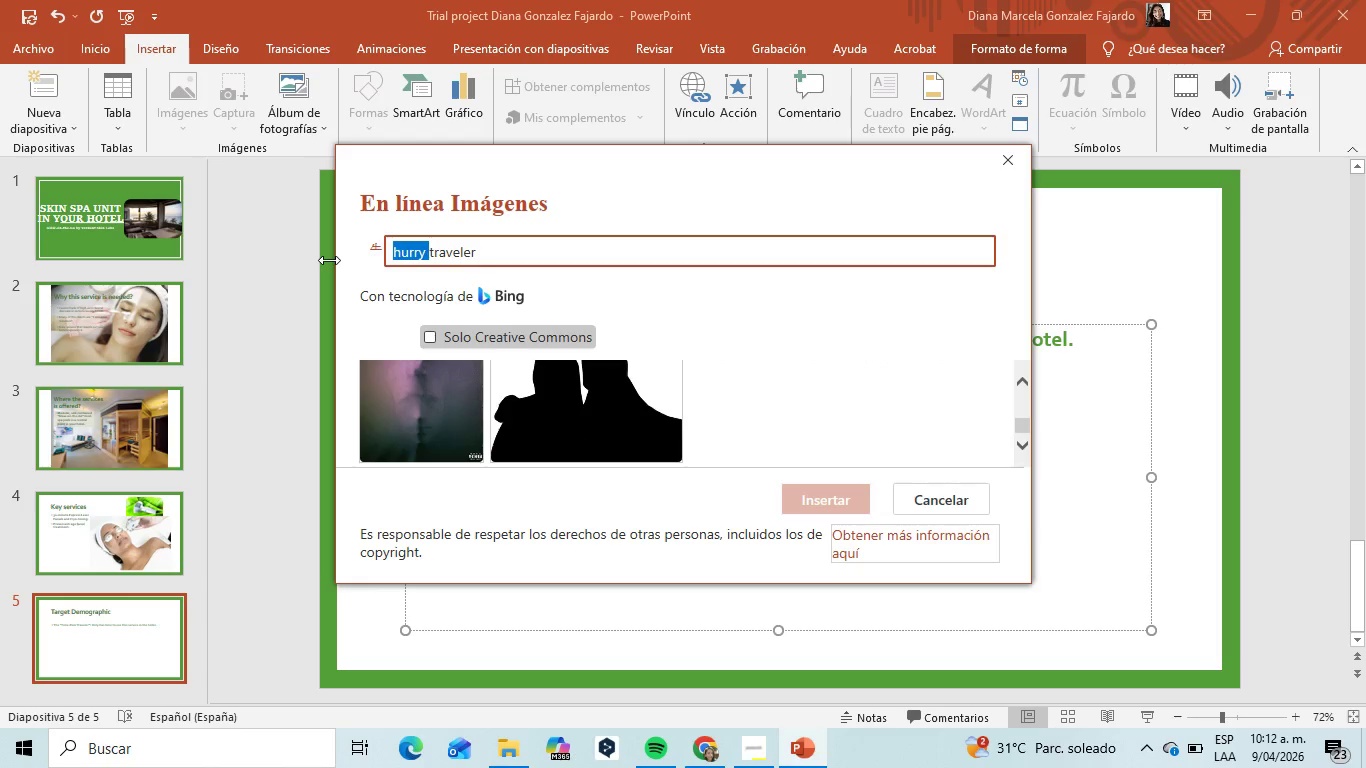 
key(Backspace)
 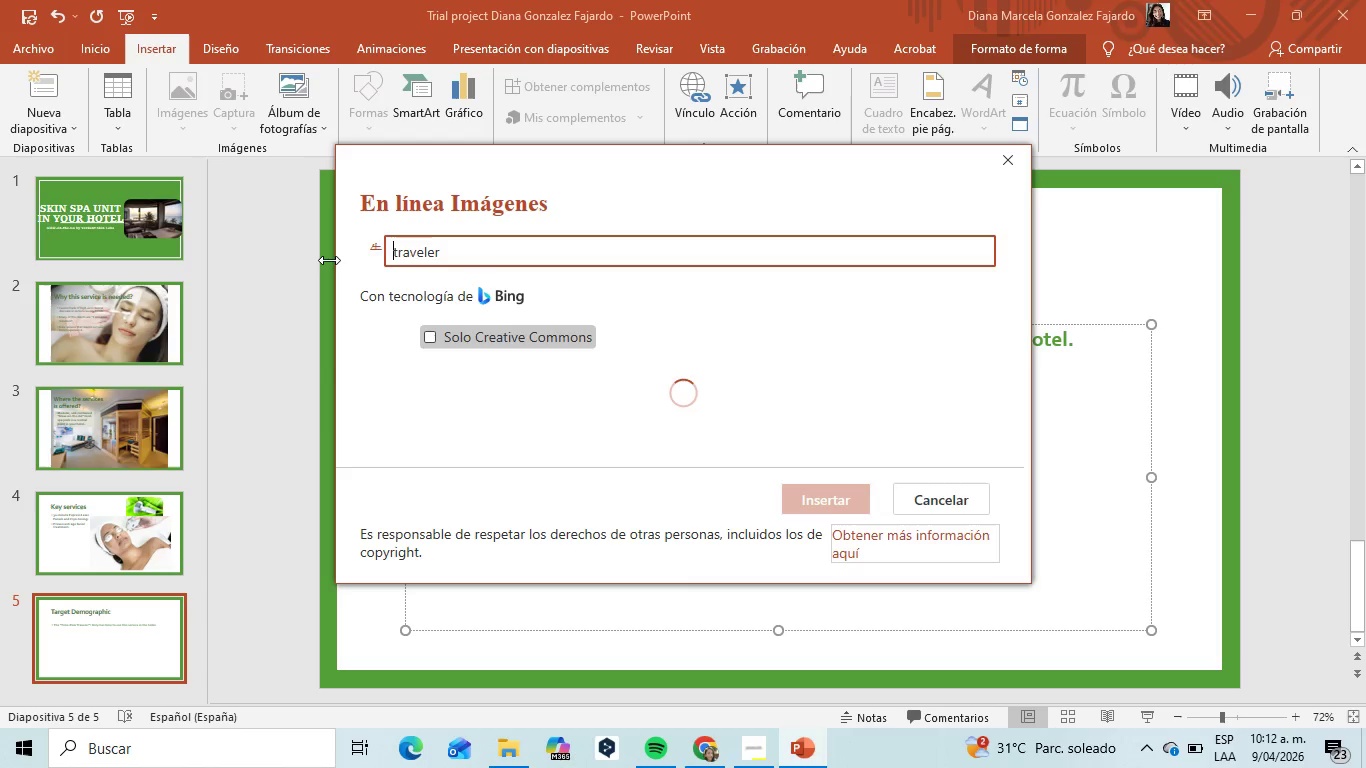 
key(Enter)
 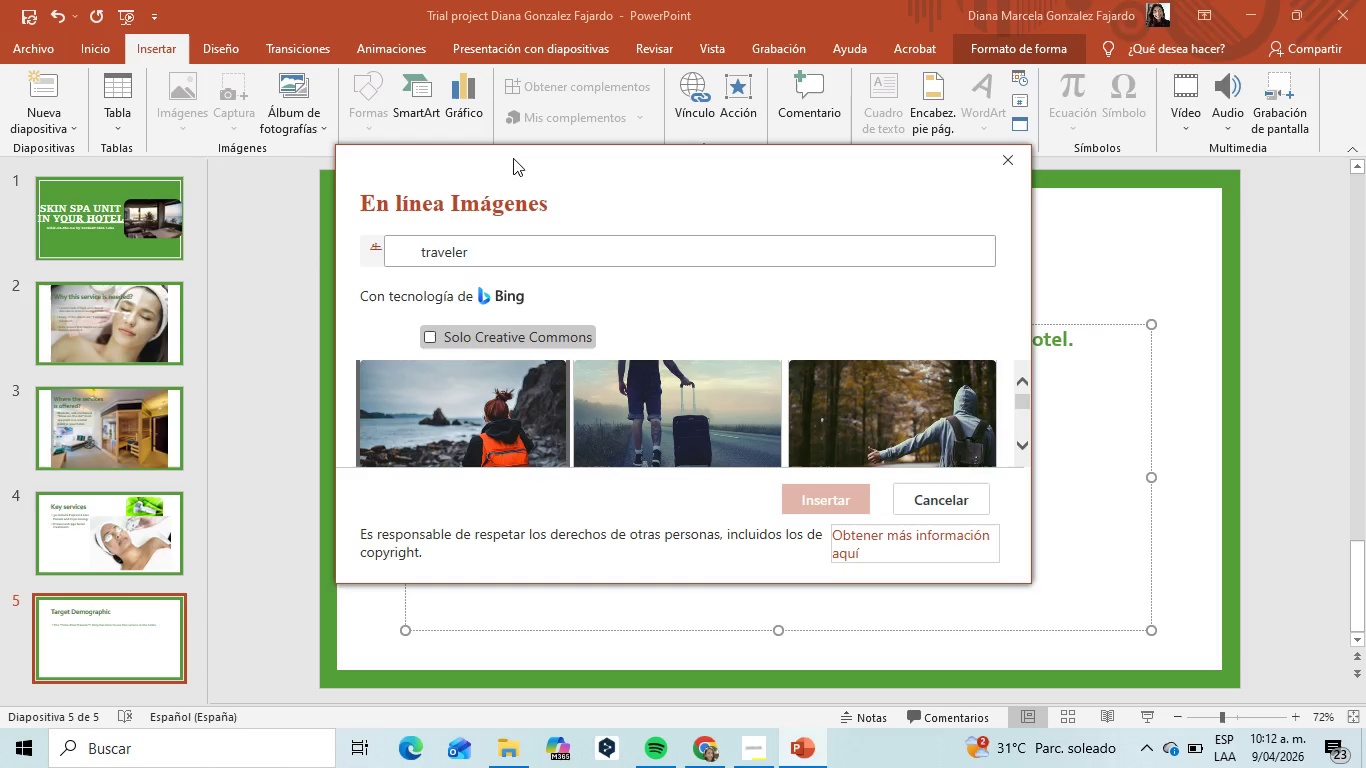 
scroll: coordinate [688, 344], scroll_direction: down, amount: 3.0
 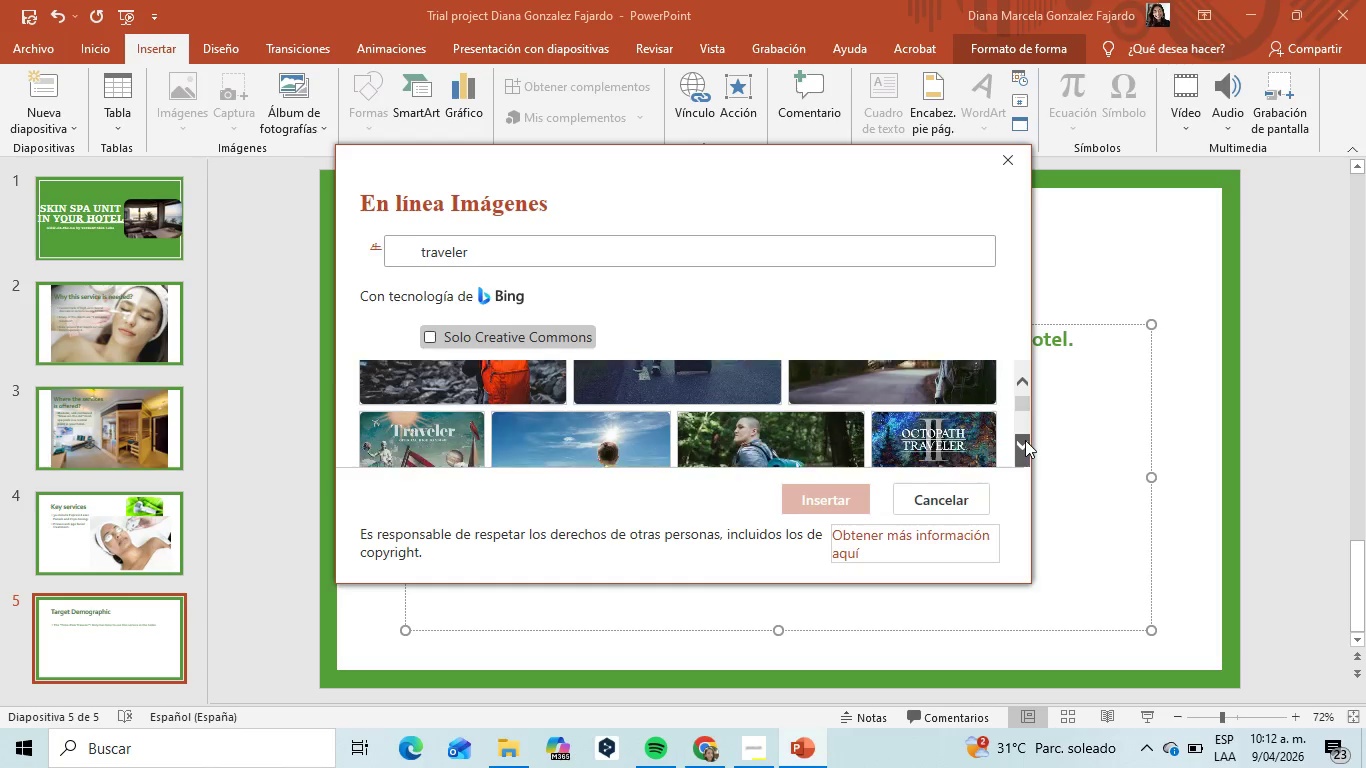 
left_click([1025, 440])
 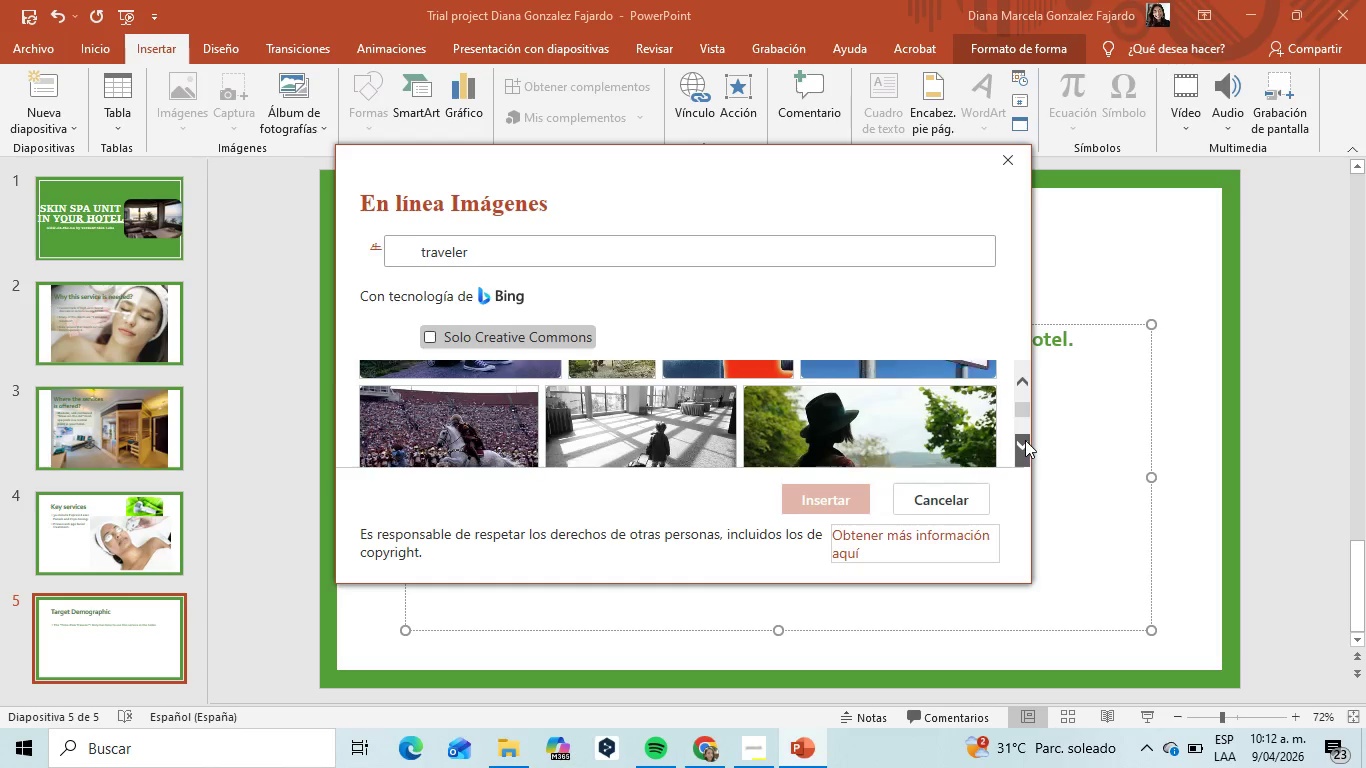 
left_click([1025, 440])
 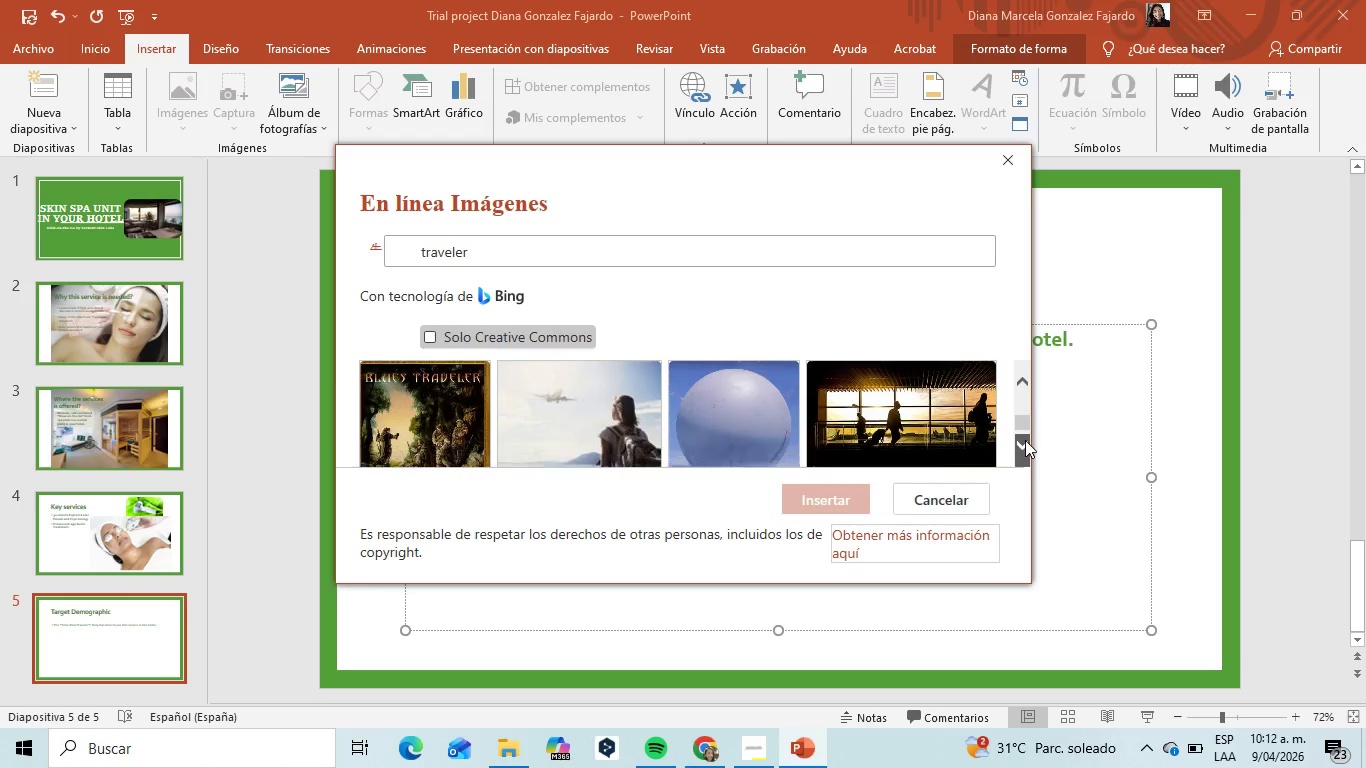 
left_click([1025, 440])
 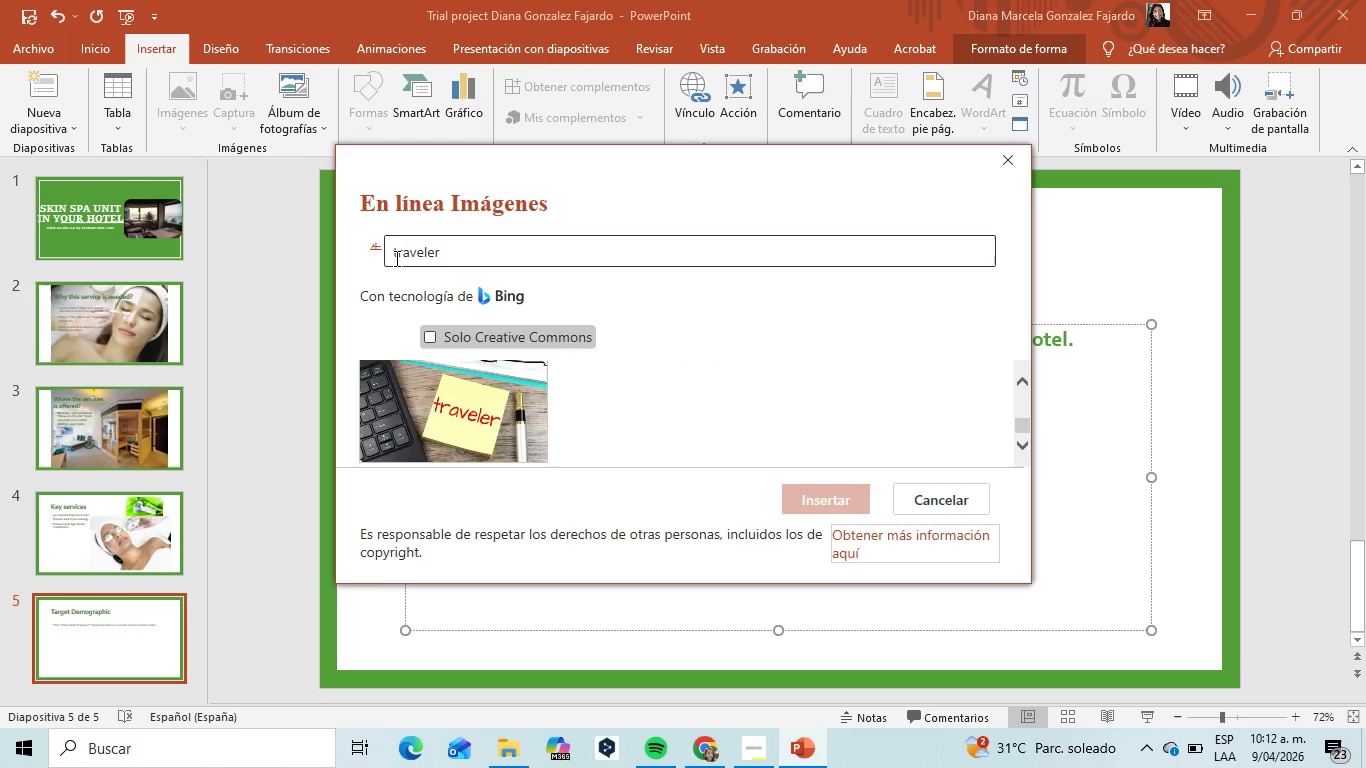 
left_click([388, 256])
 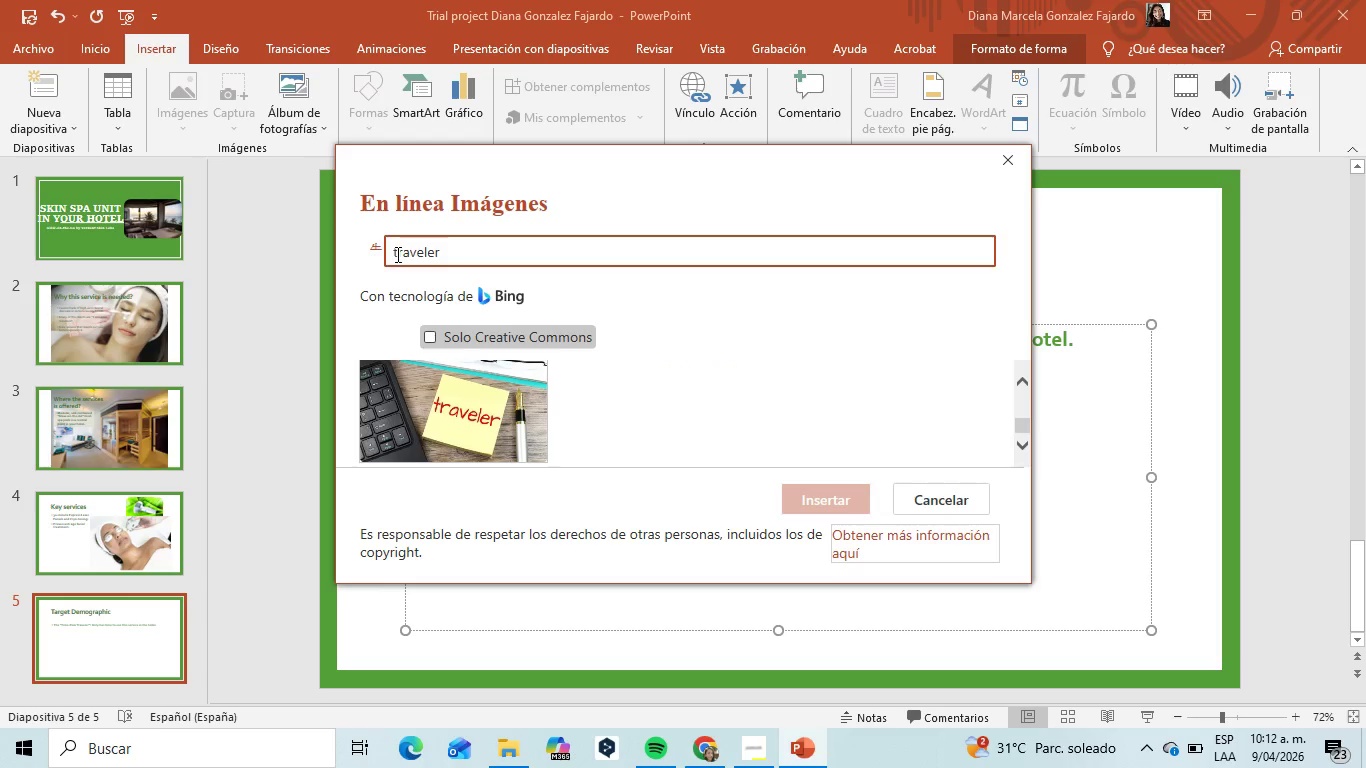 
left_click([396, 254])
 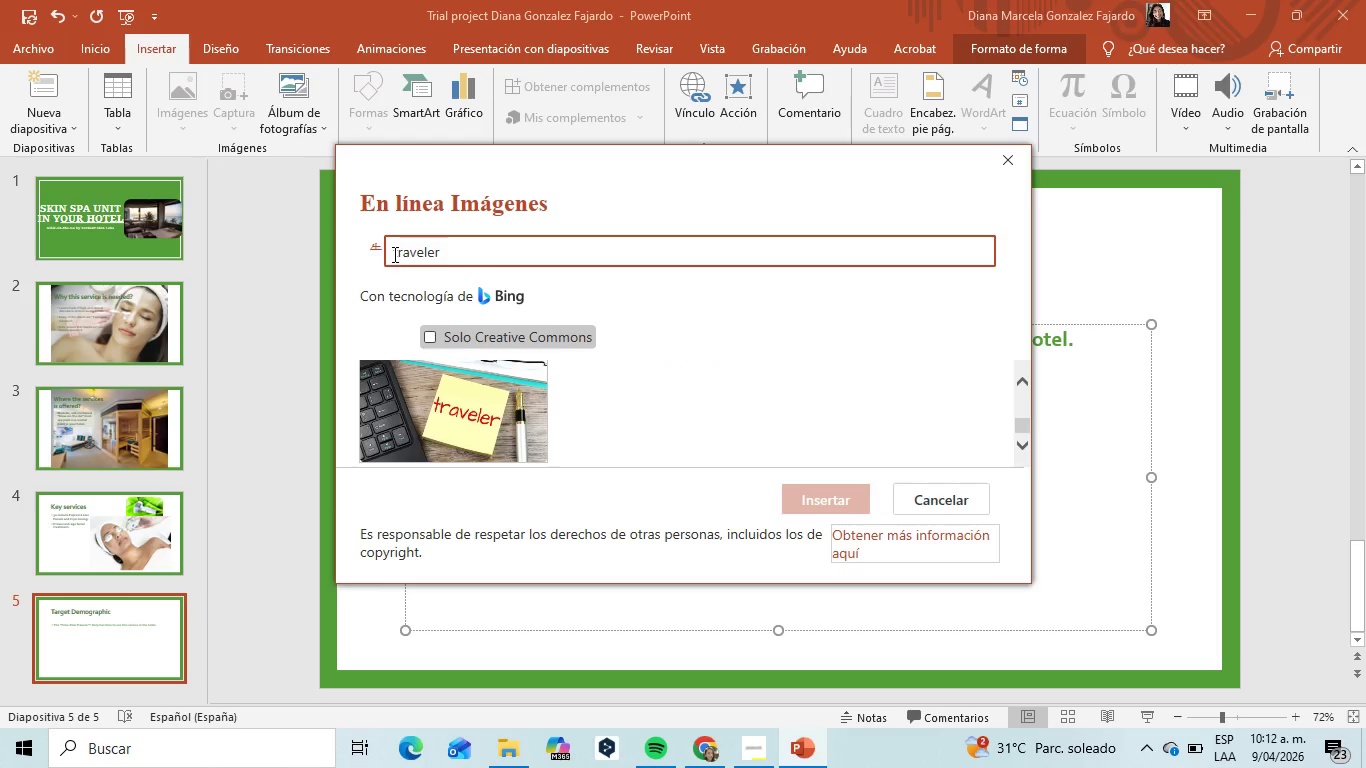 
left_click([393, 254])
 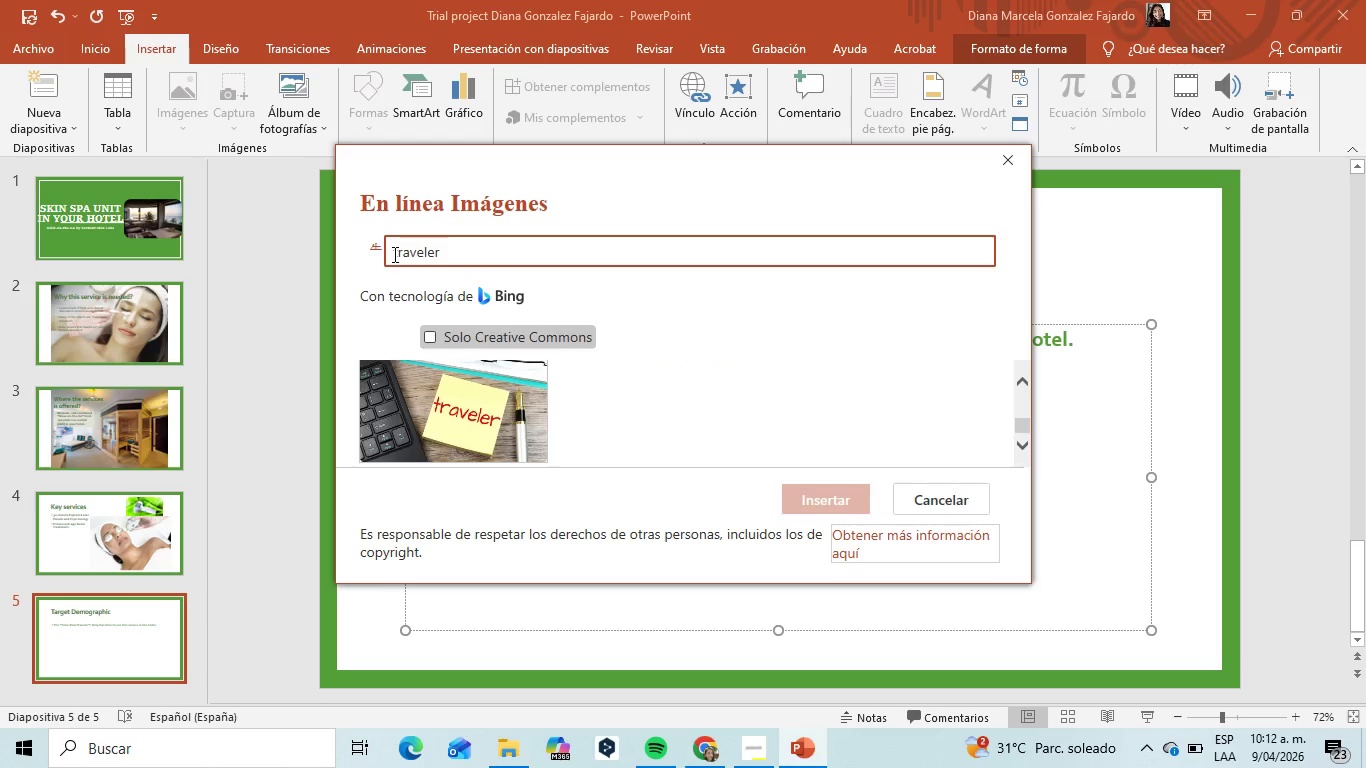 
type(business )
 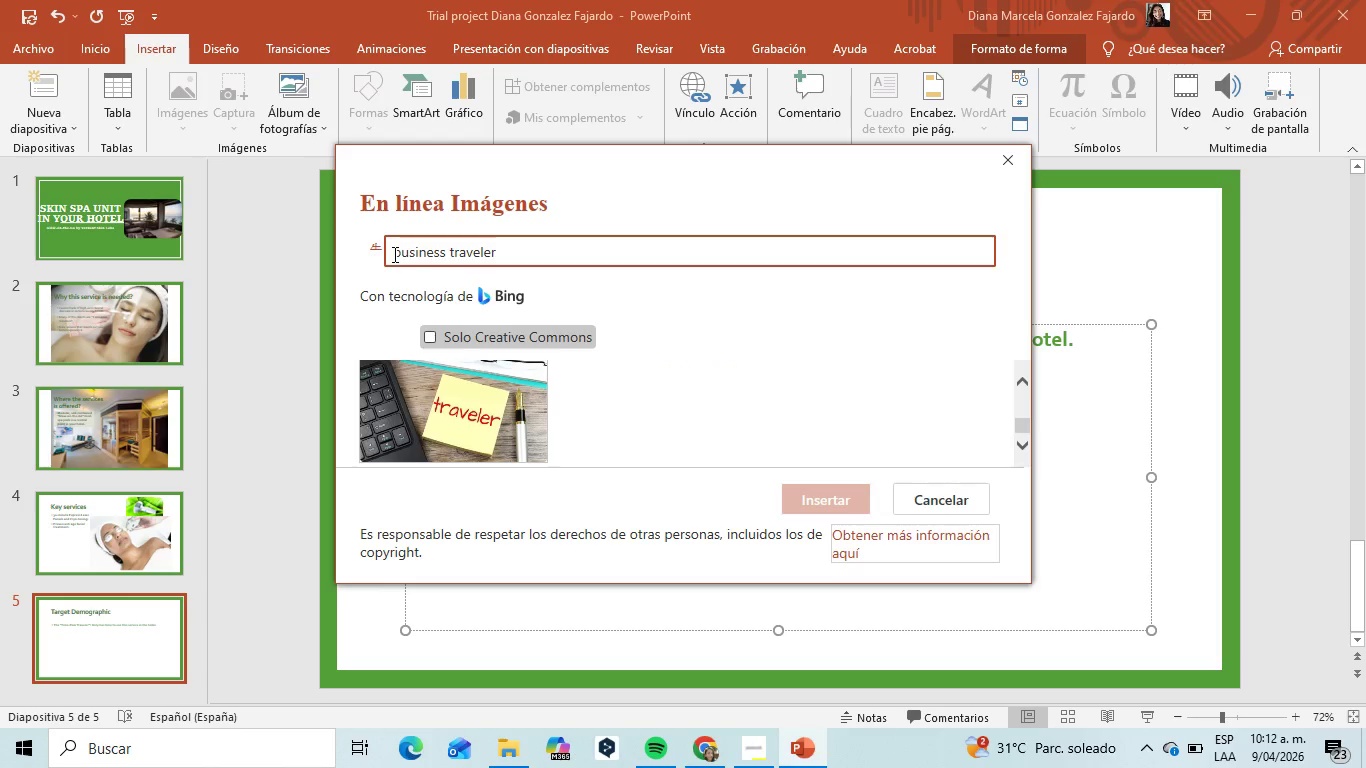 
key(Enter)
 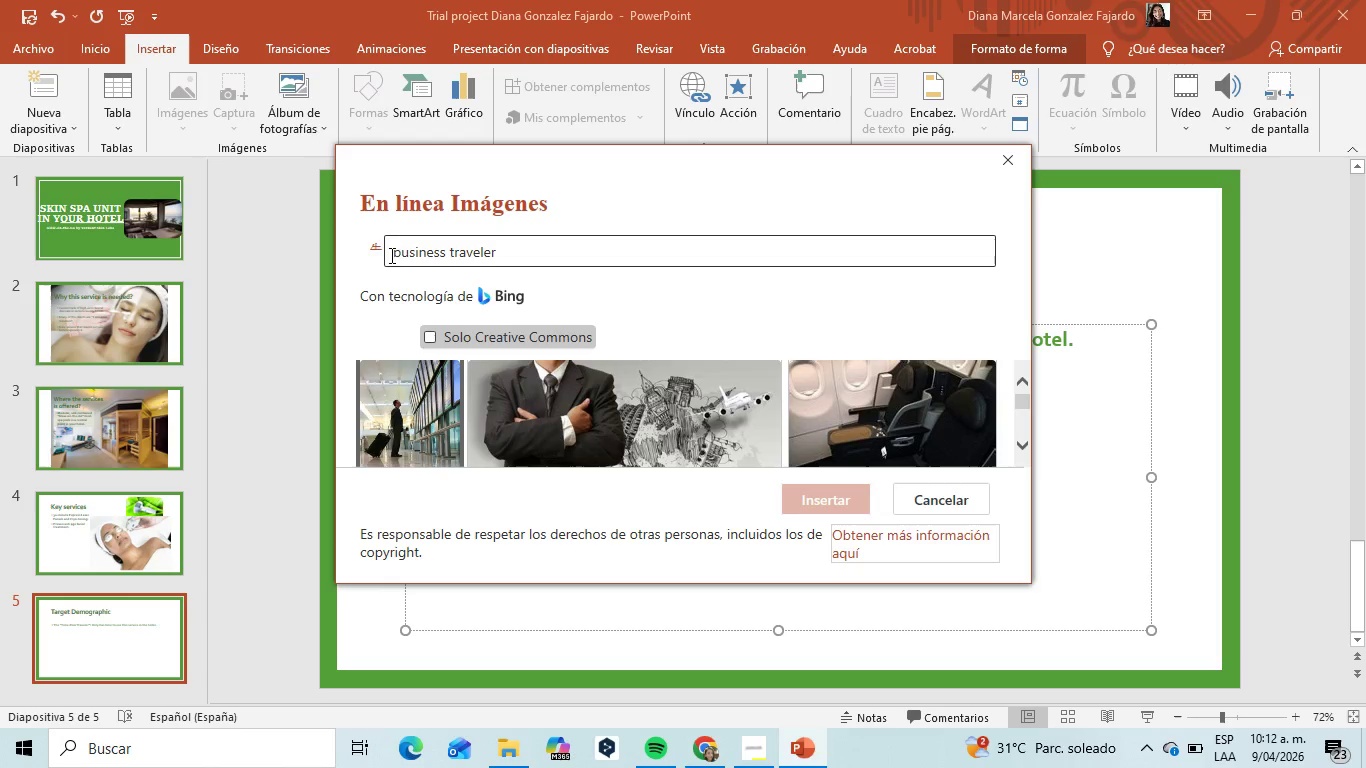 
scroll: coordinate [850, 356], scroll_direction: down, amount: 3.0
 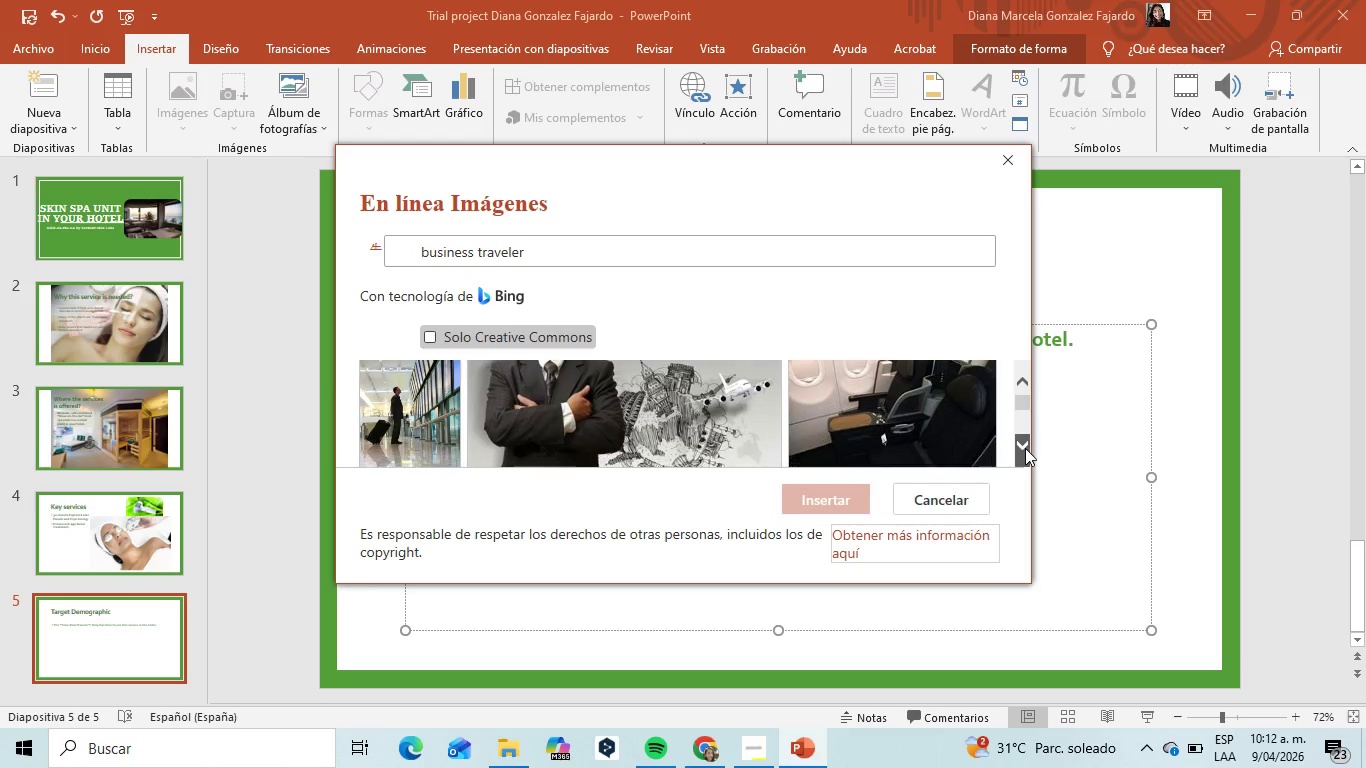 
left_click([1025, 448])
 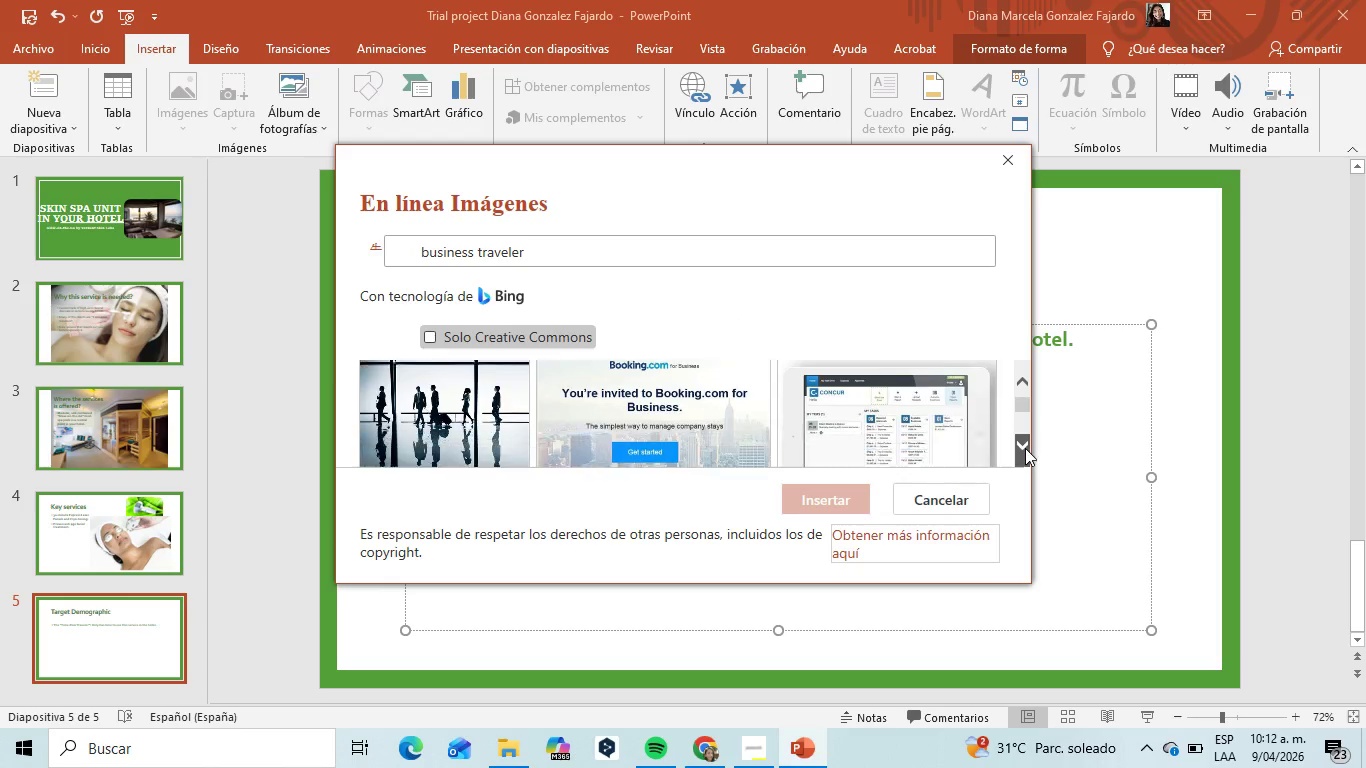 
left_click([1025, 448])
 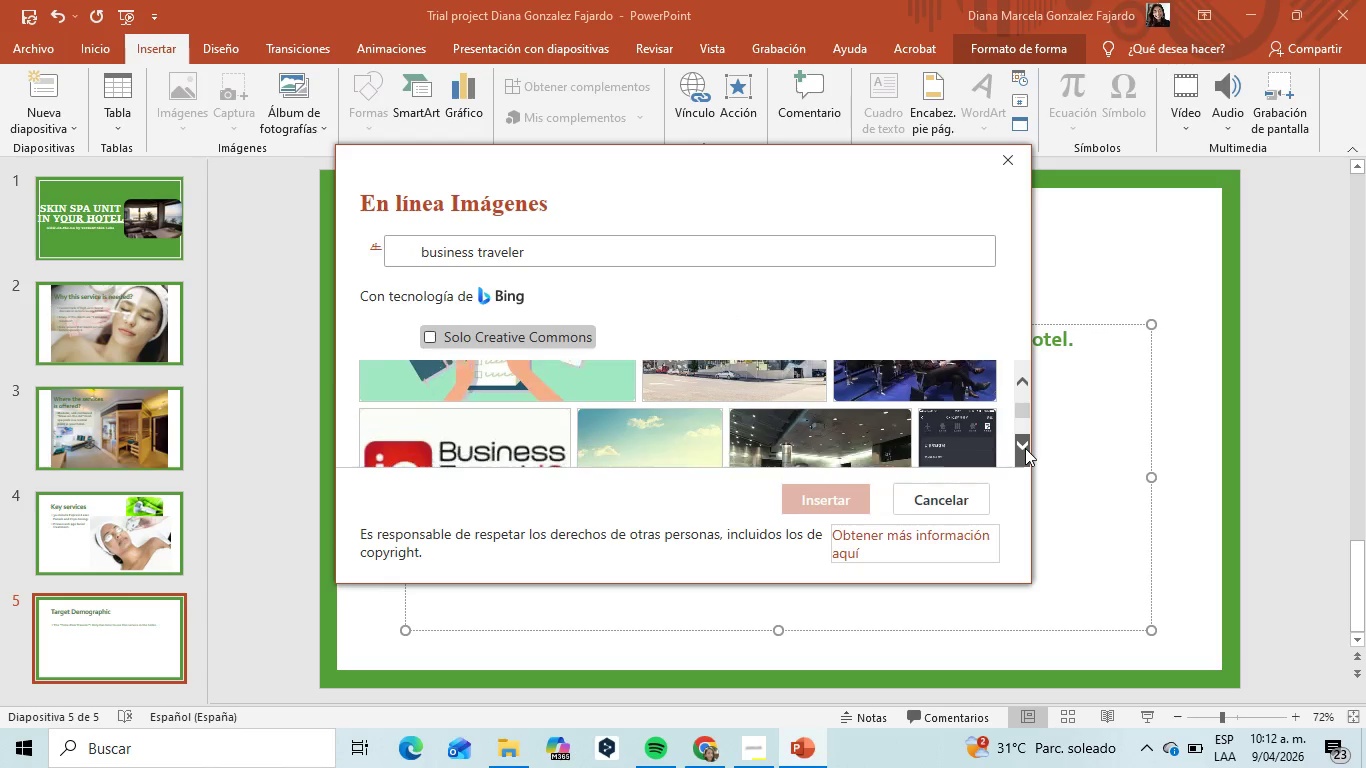 
left_click([1025, 448])
 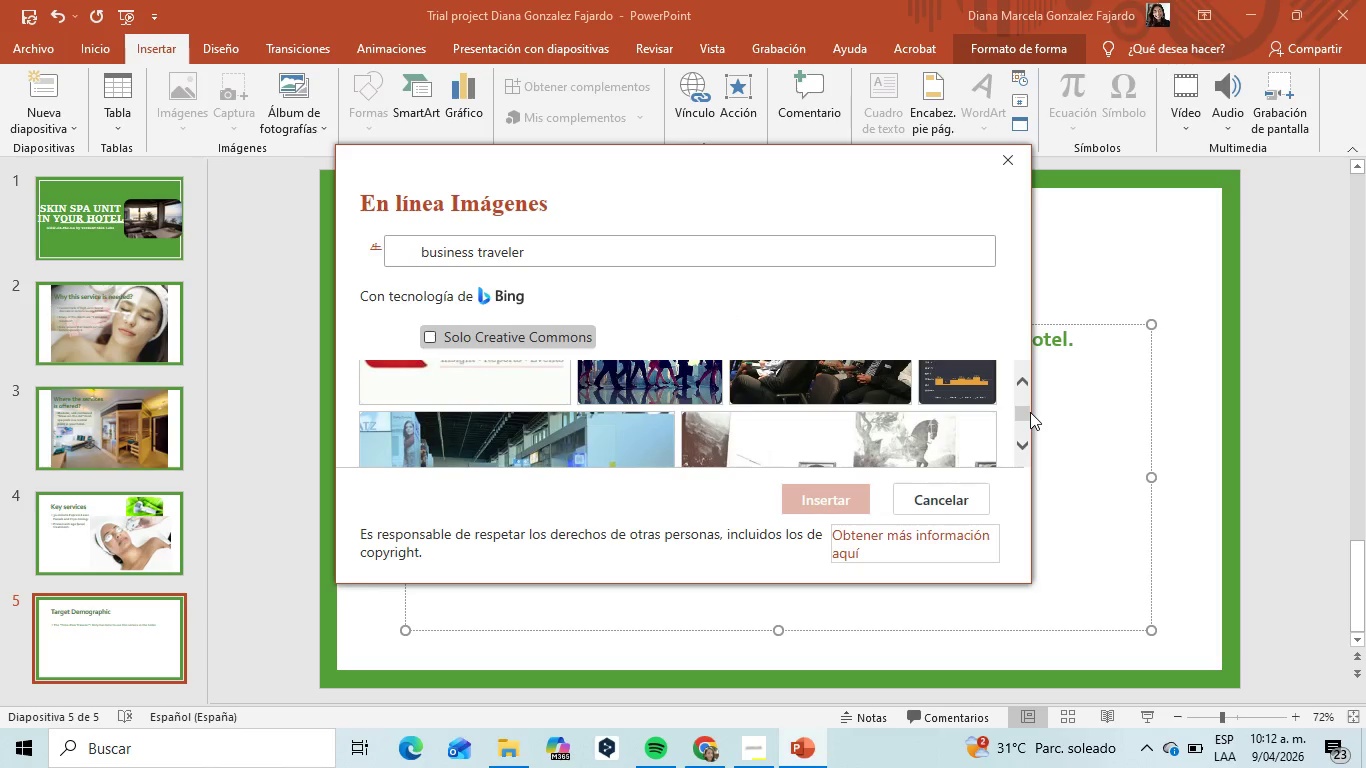 
left_click([1030, 412])
 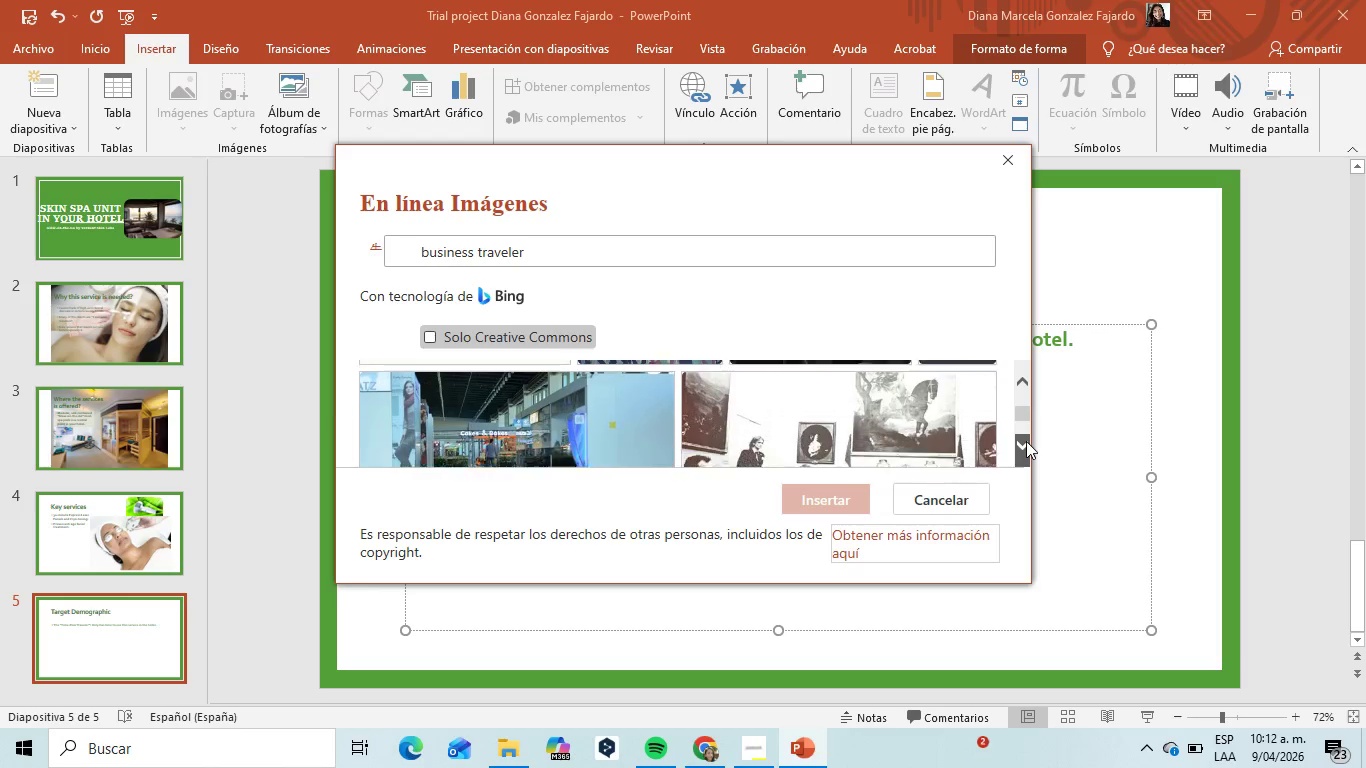 
left_click([1026, 441])
 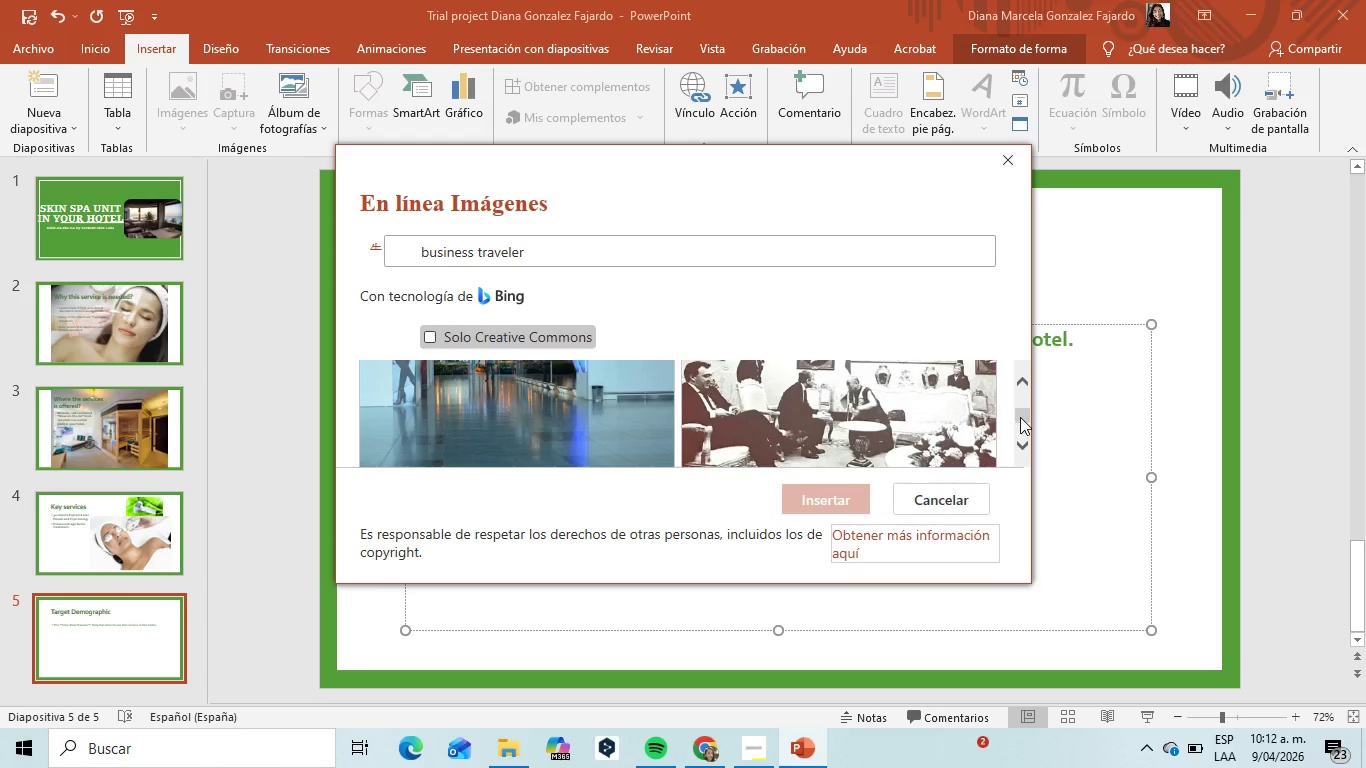 
left_click_drag(start_coordinate=[1020, 417], to_coordinate=[1022, 386])
 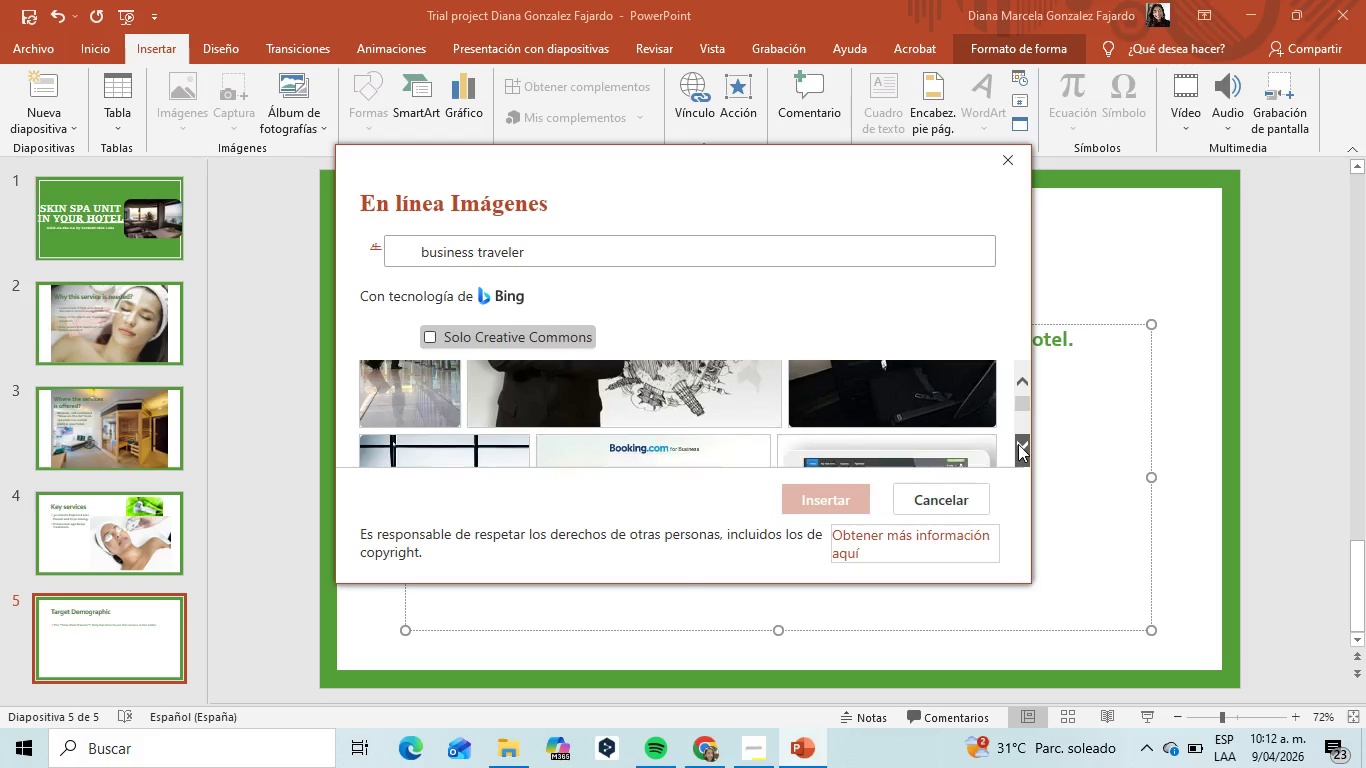 
left_click([1018, 444])
 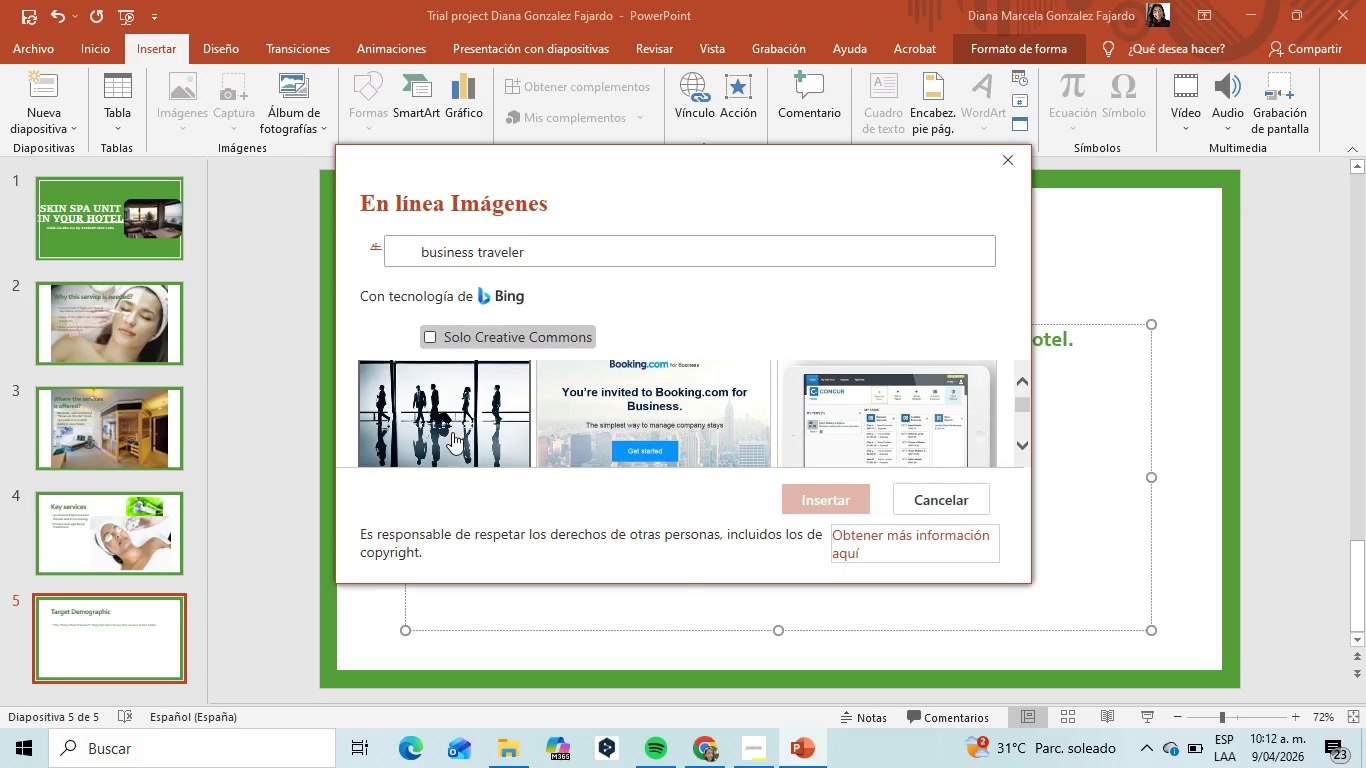 
left_click([451, 431])
 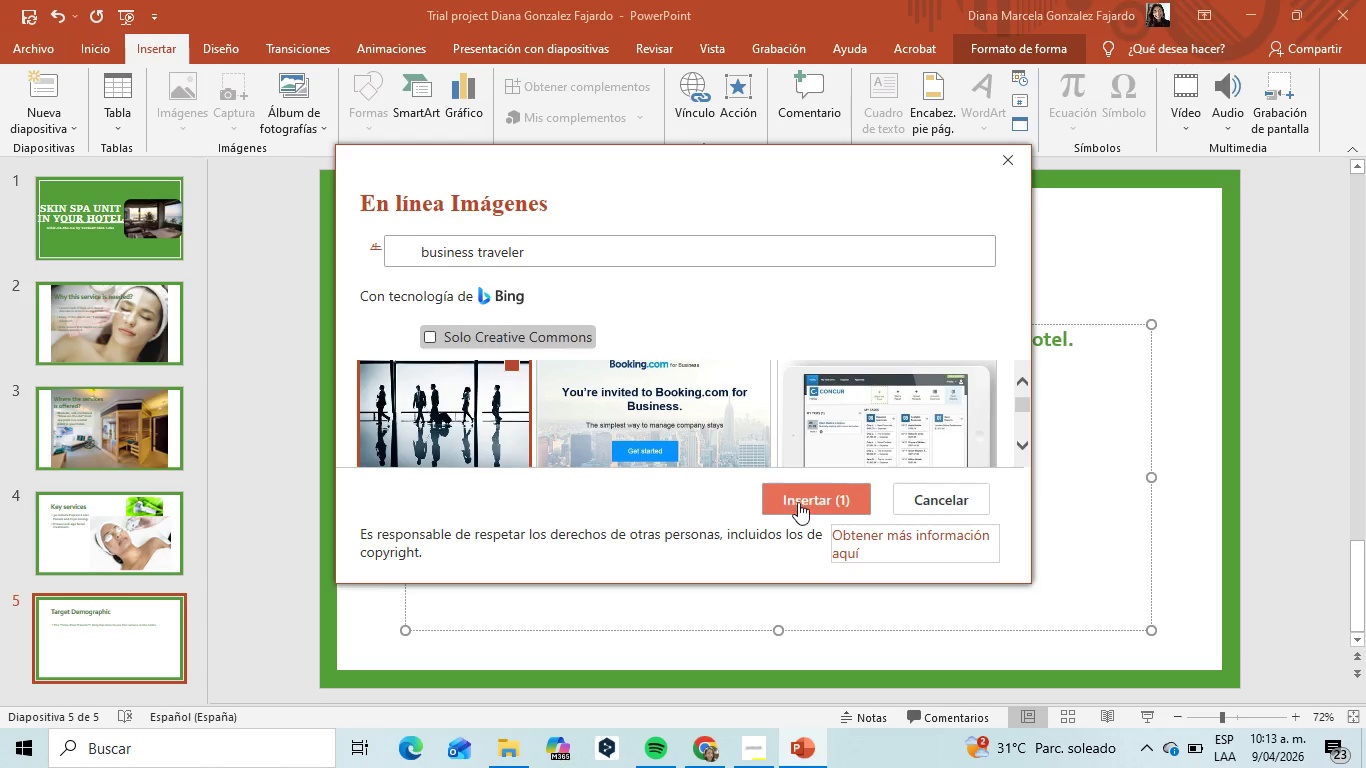 
left_click([800, 502])
 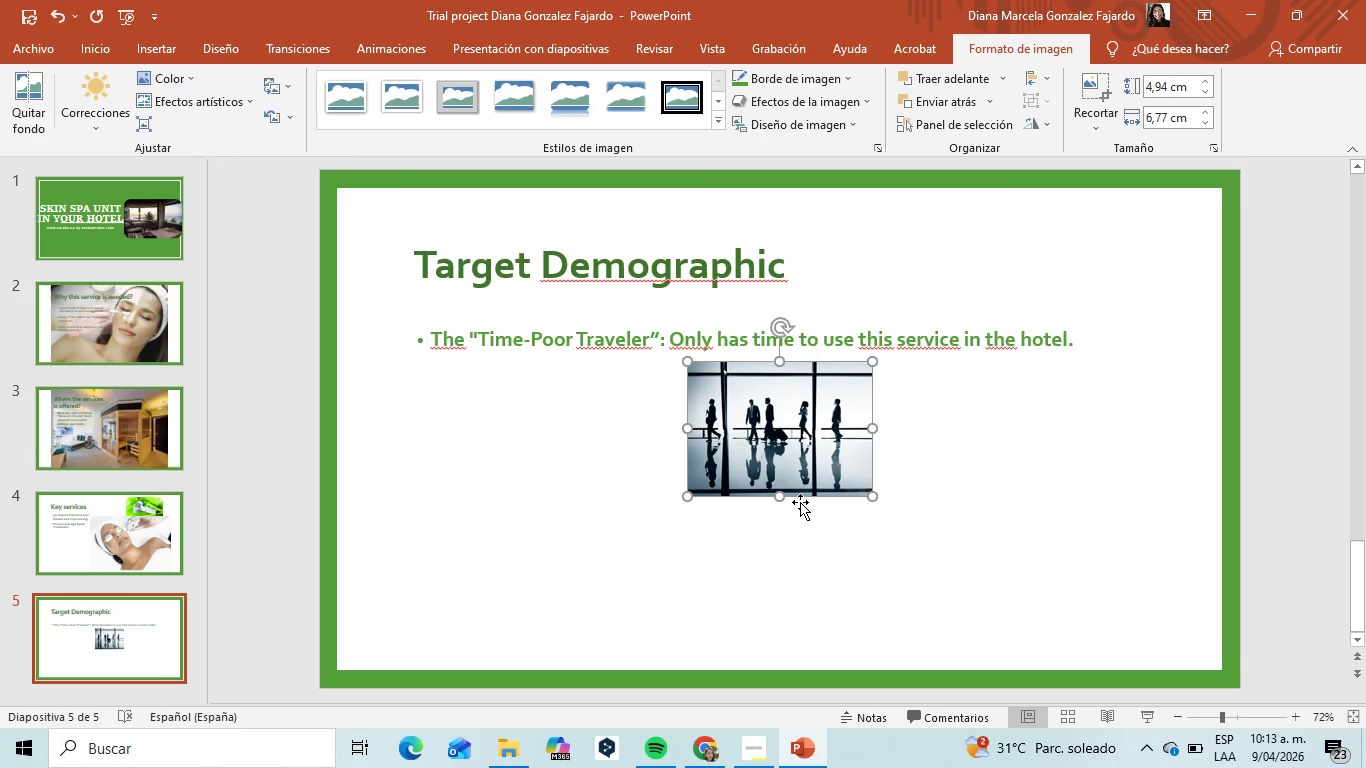 
left_click([818, 409])
 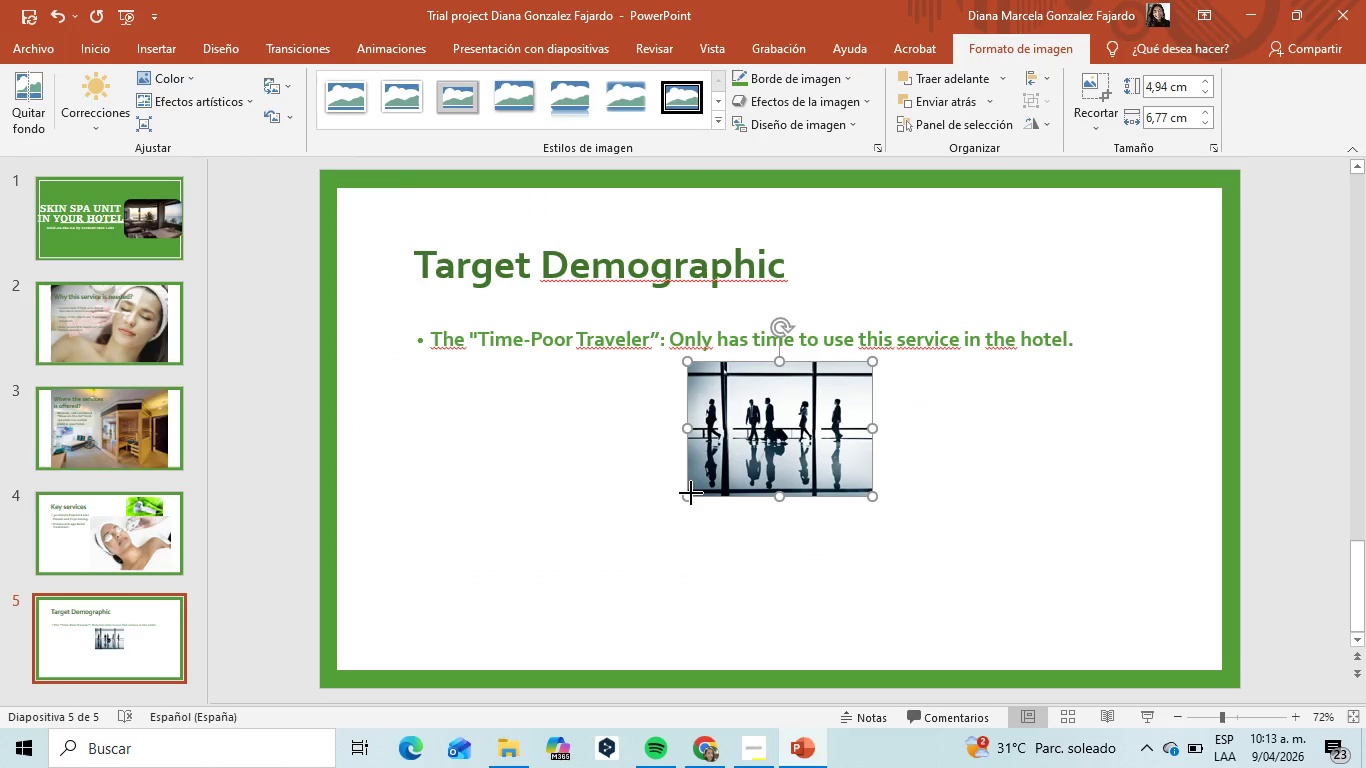 
left_click_drag(start_coordinate=[691, 493], to_coordinate=[544, 583])
 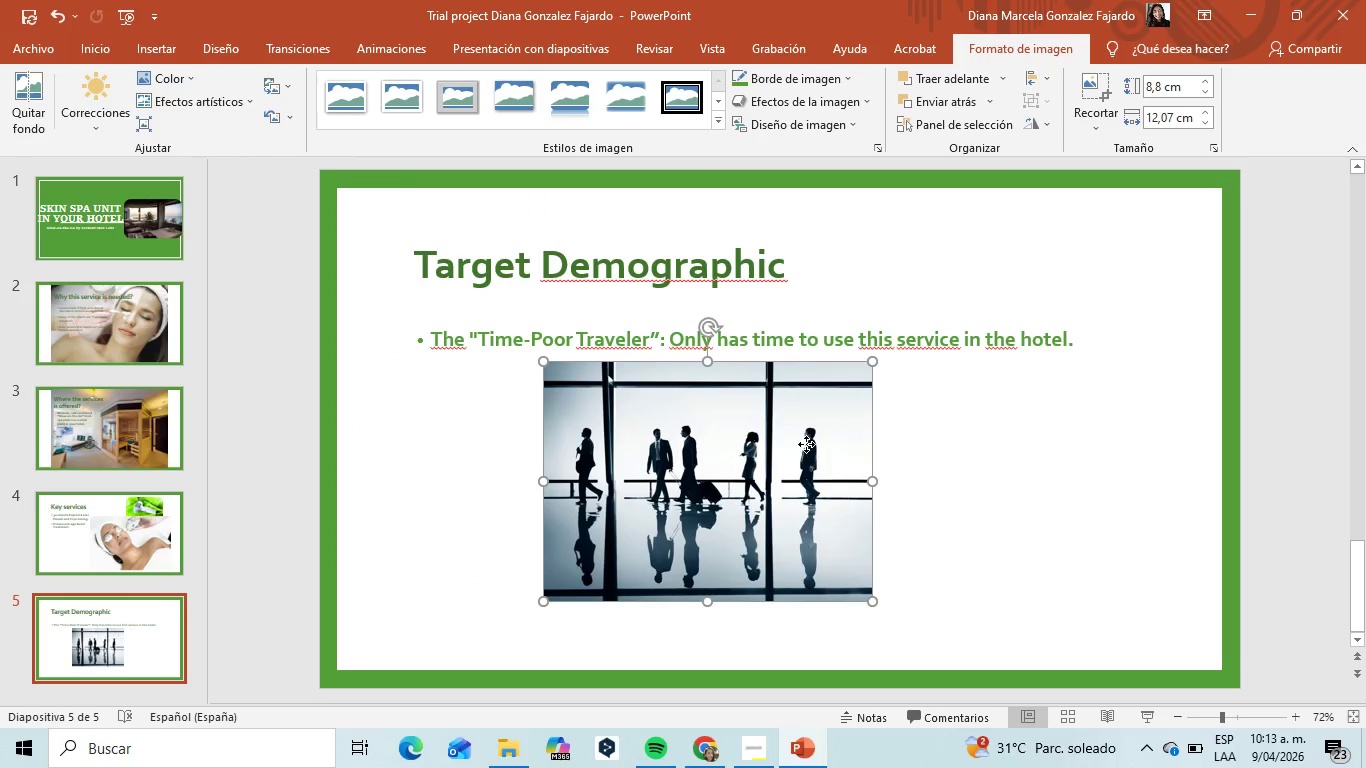 
left_click_drag(start_coordinate=[806, 444], to_coordinate=[883, 454])
 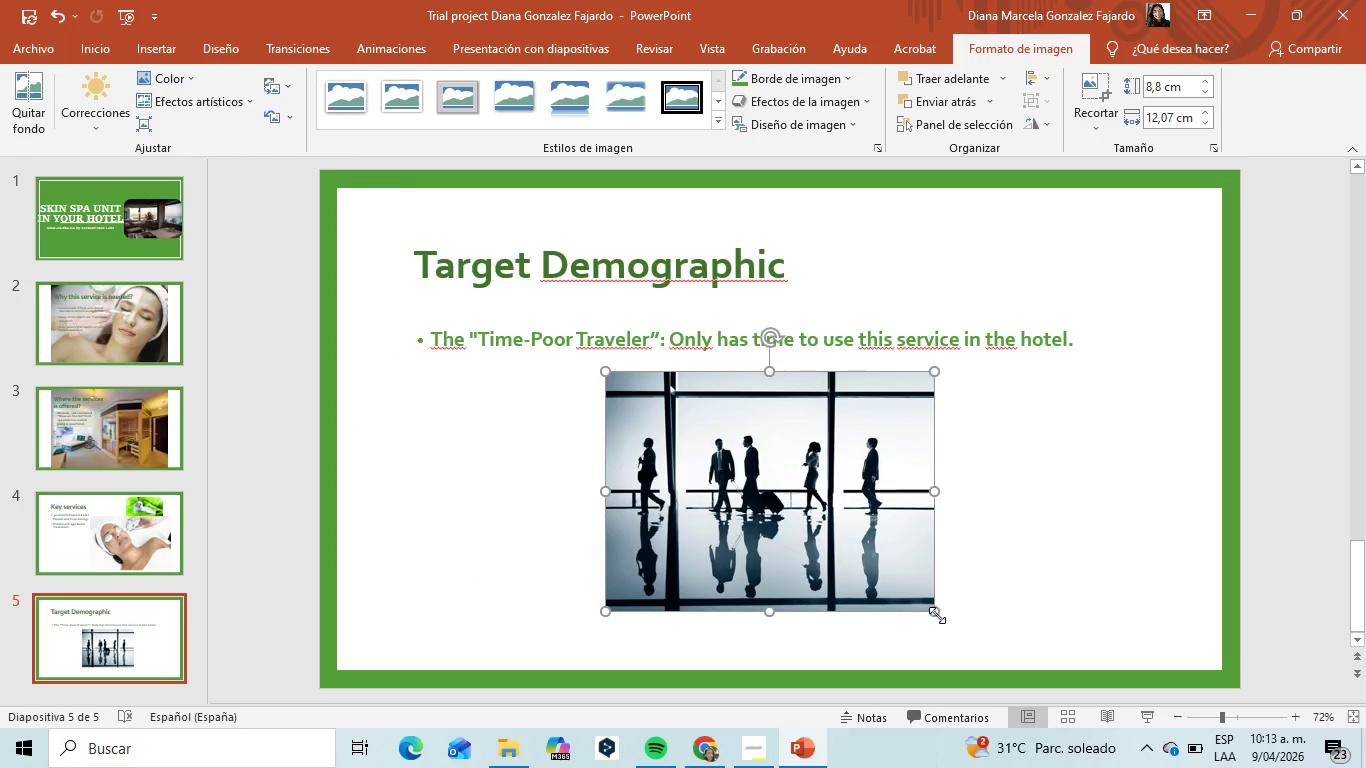 
left_click_drag(start_coordinate=[937, 615], to_coordinate=[954, 629])
 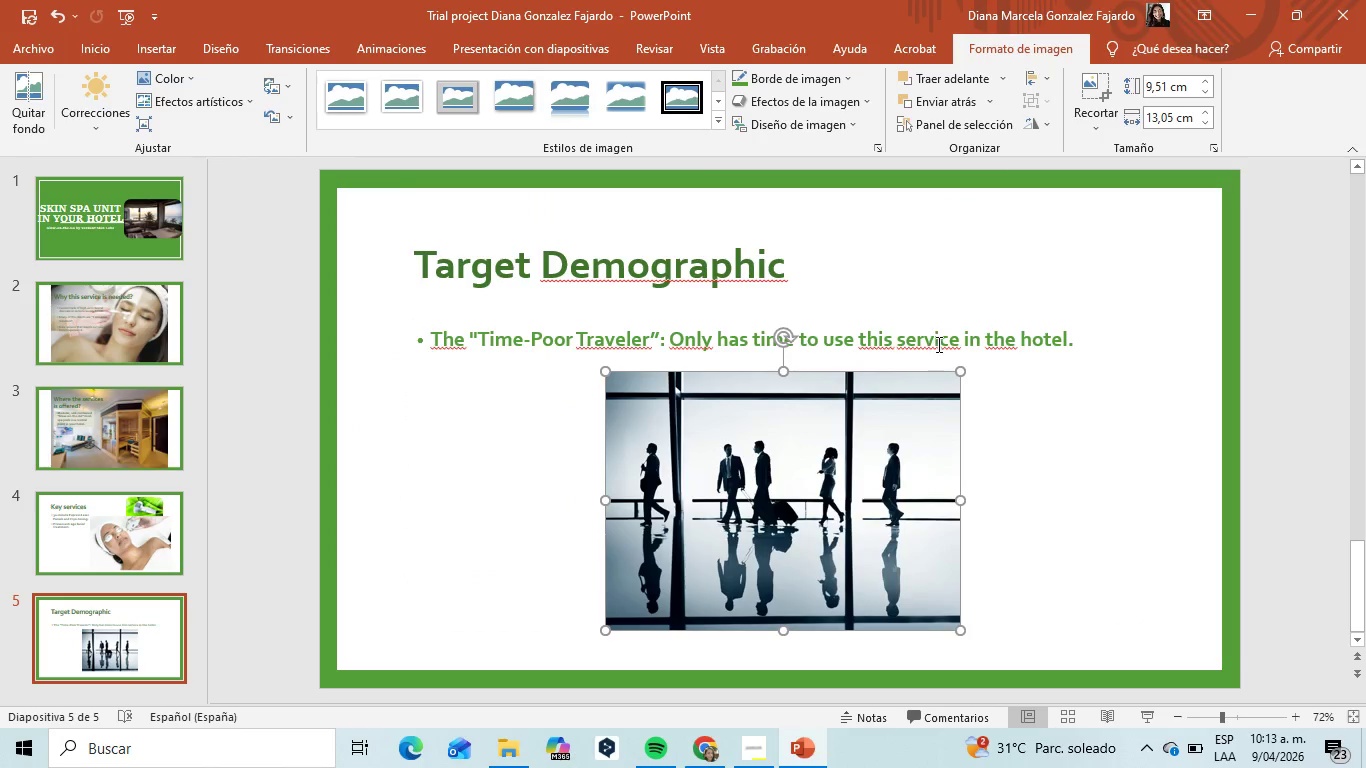 
left_click([937, 344])
 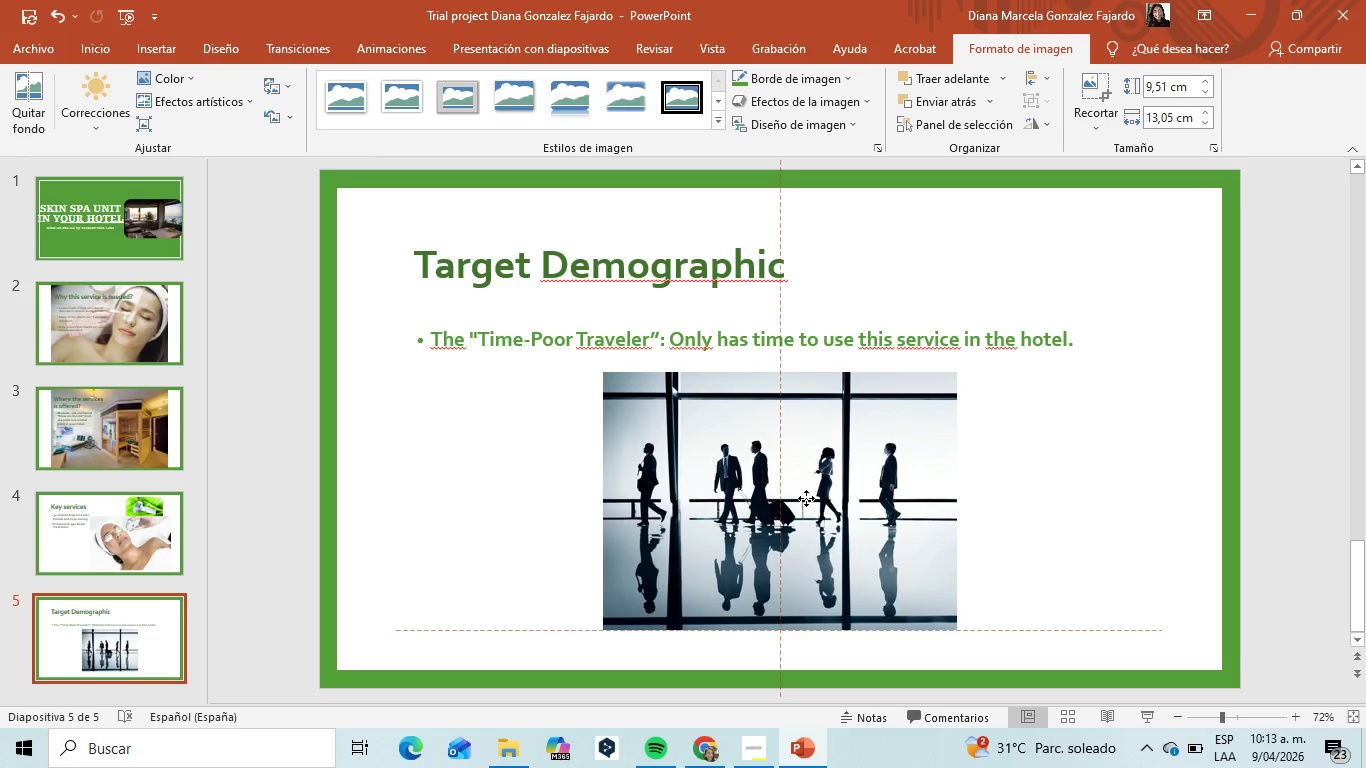 
left_click([988, 489])
 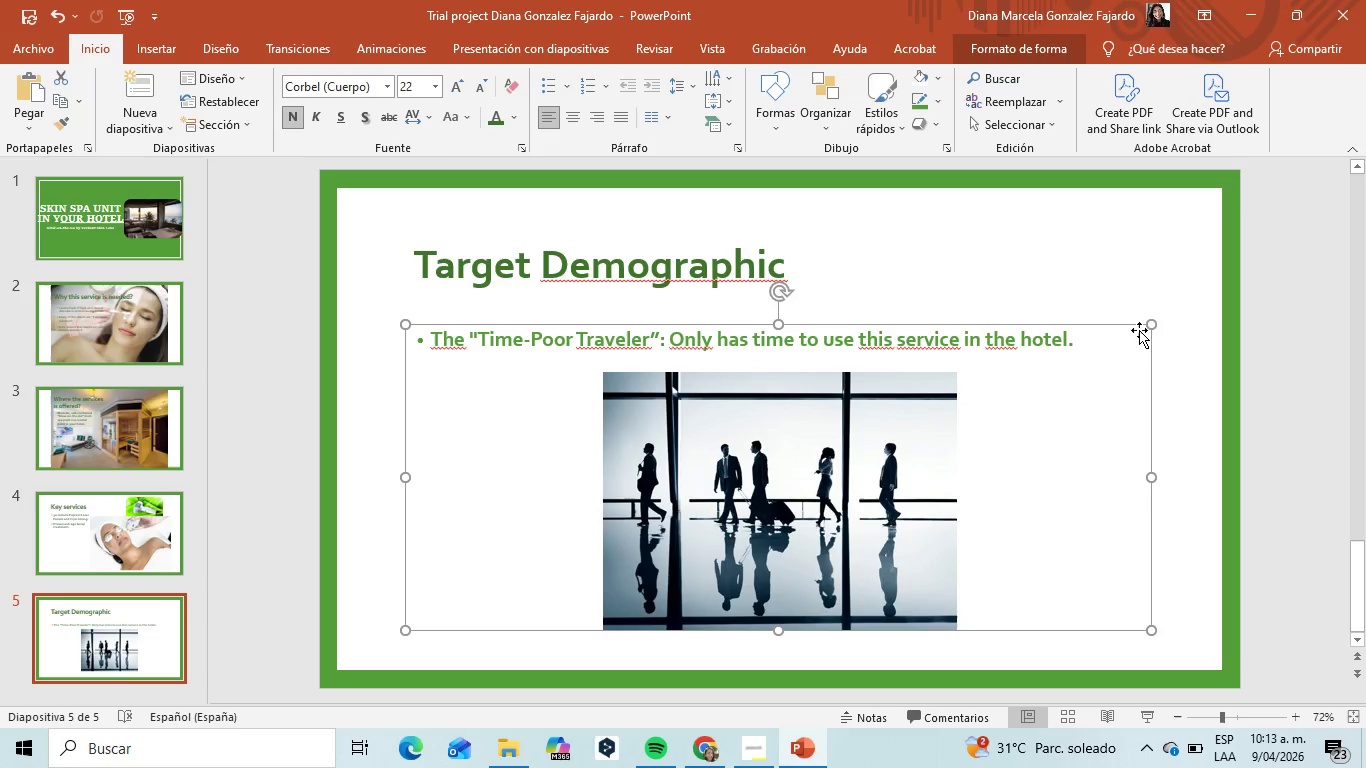 
left_click([1088, 344])
 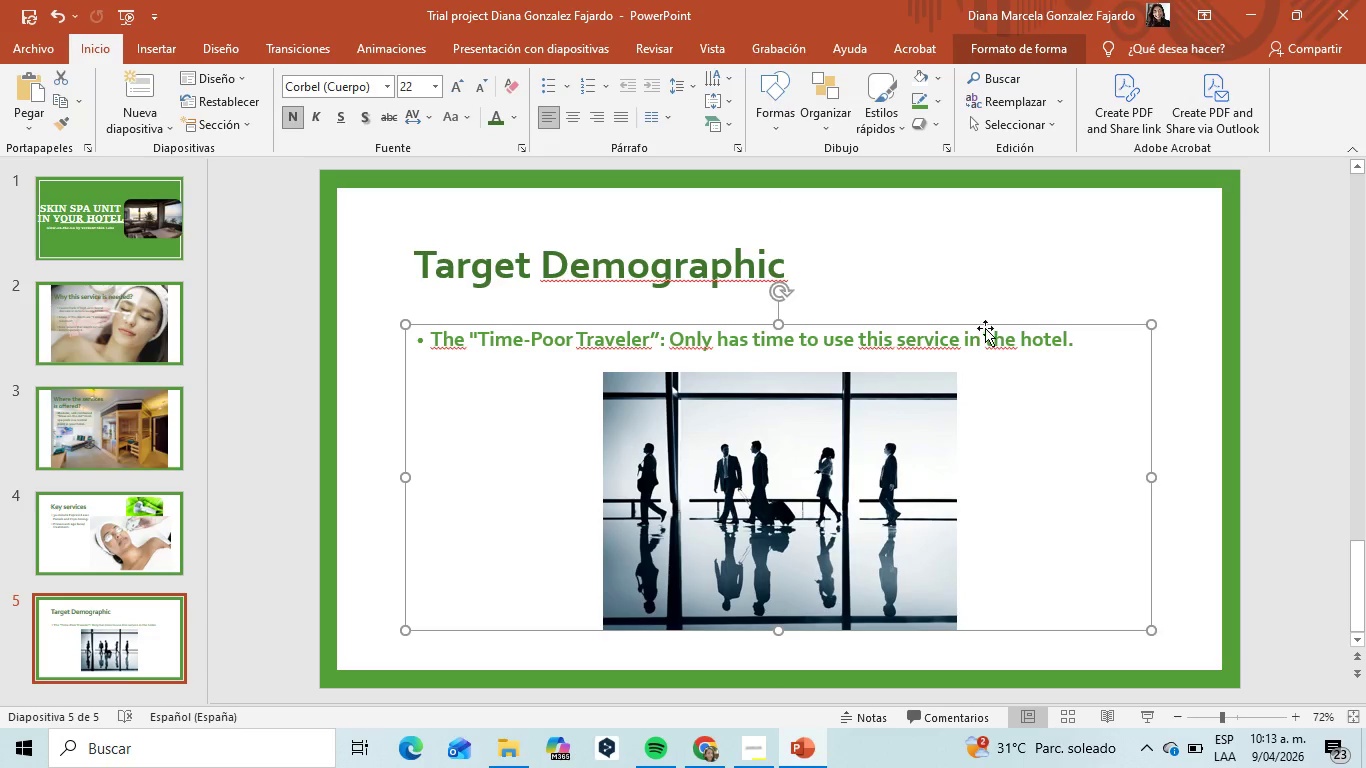 
left_click([977, 337])
 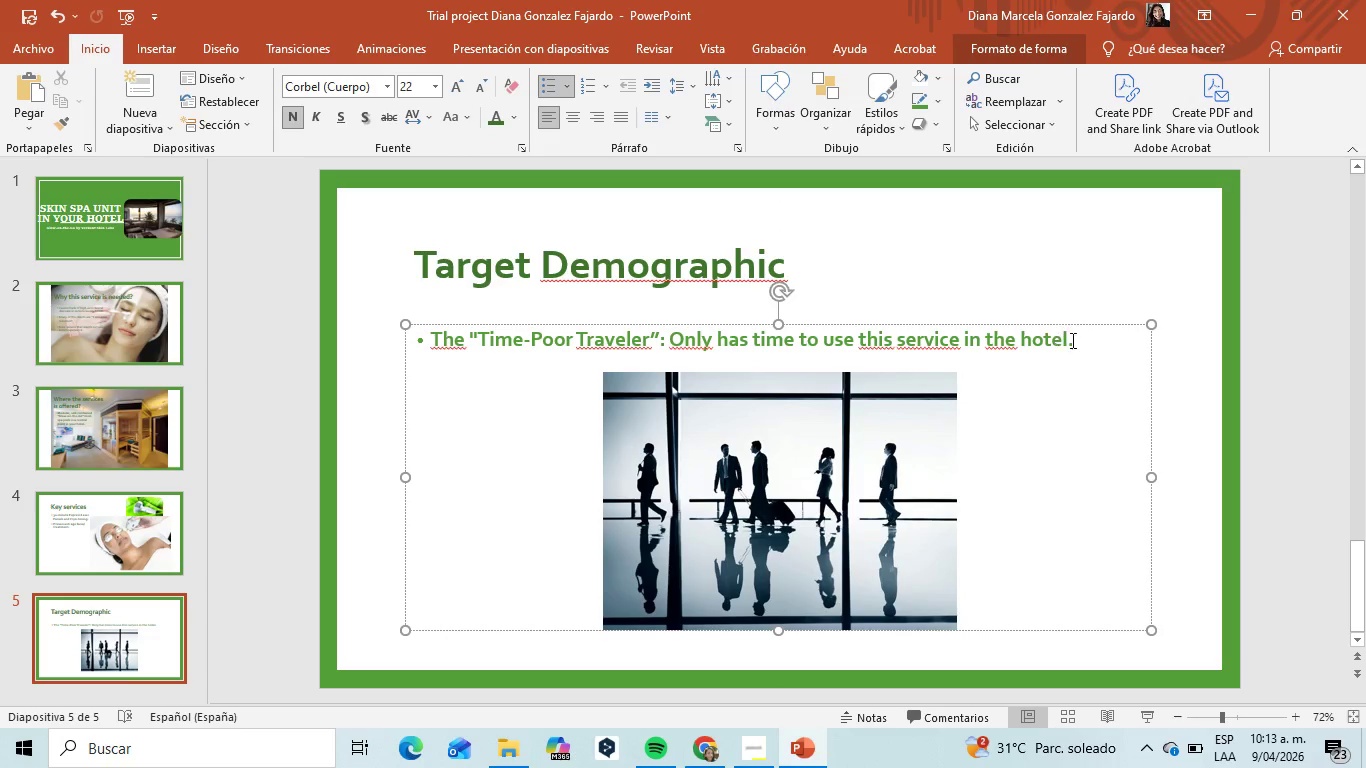 
left_click_drag(start_coordinate=[1091, 343], to_coordinate=[425, 342])
 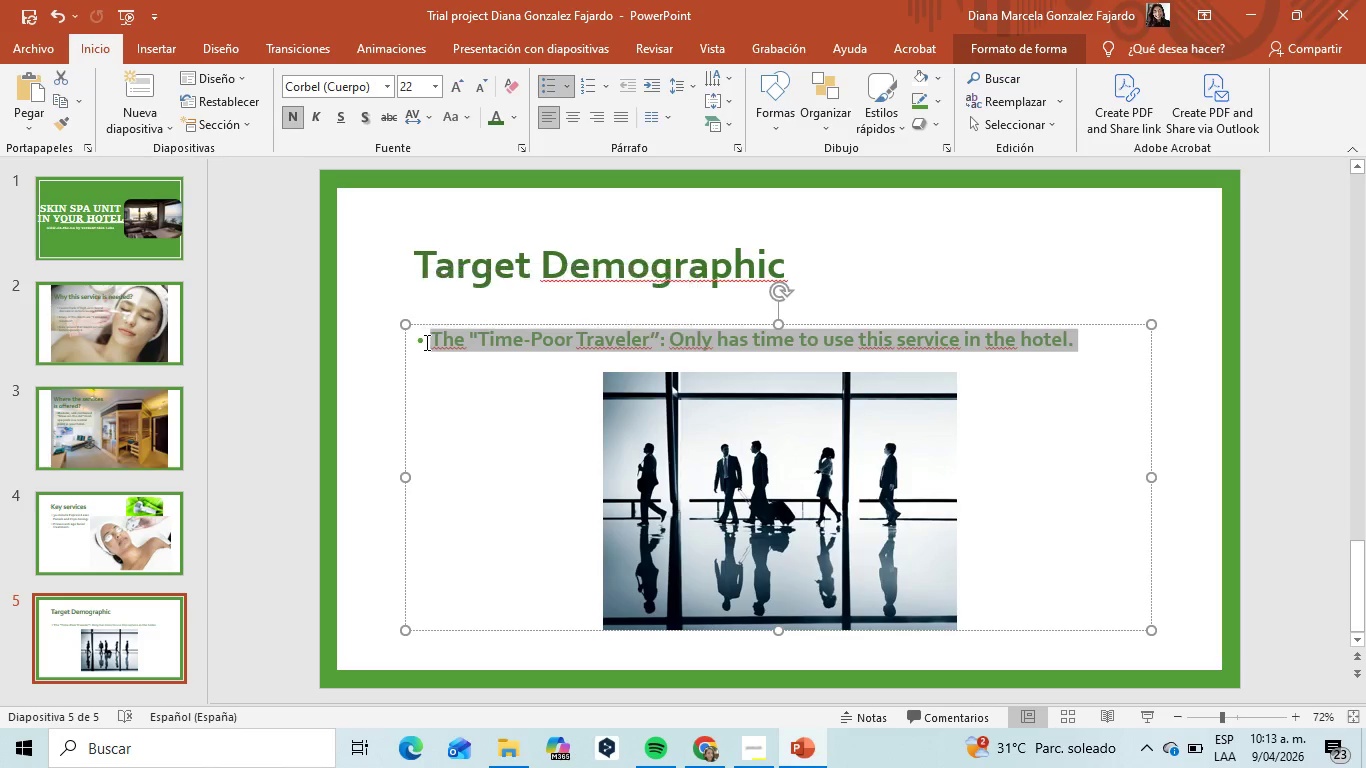 
key(Control+C)
 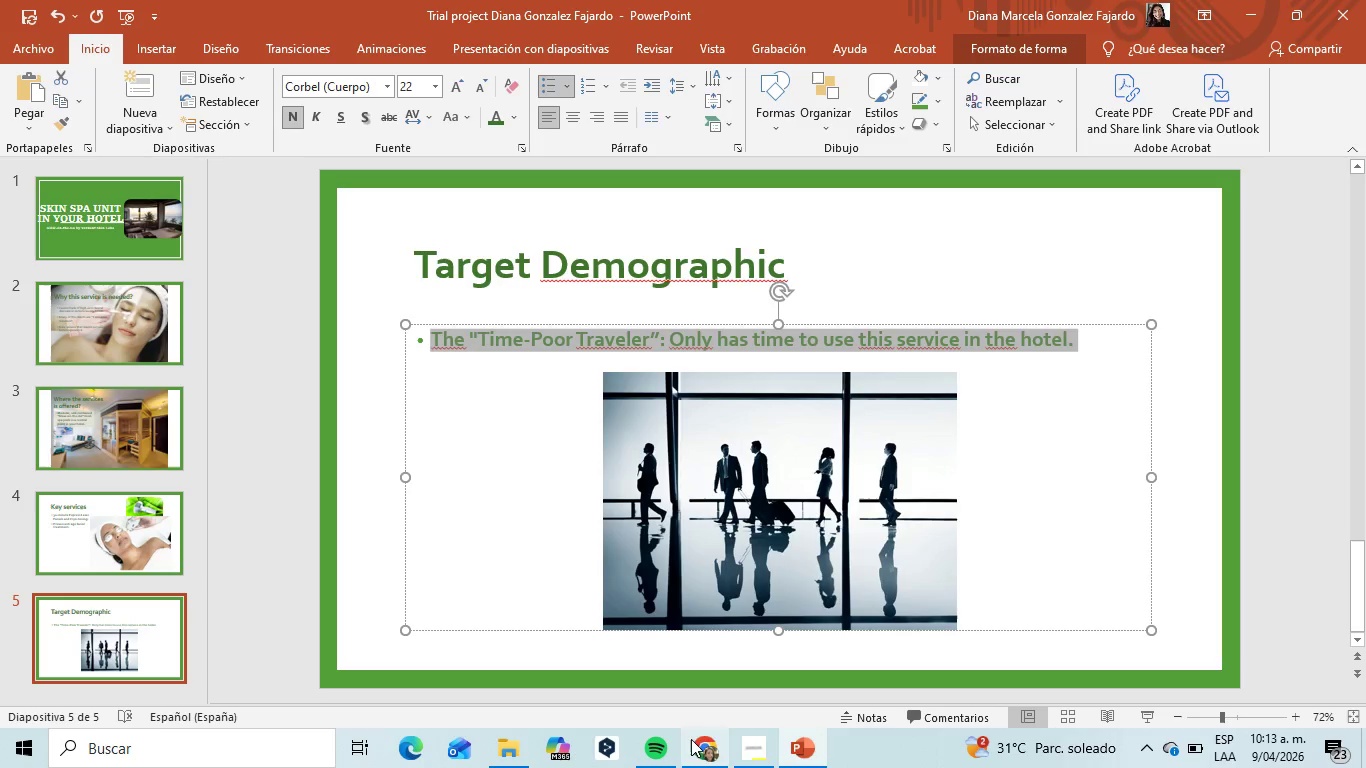 
left_click([693, 746])
 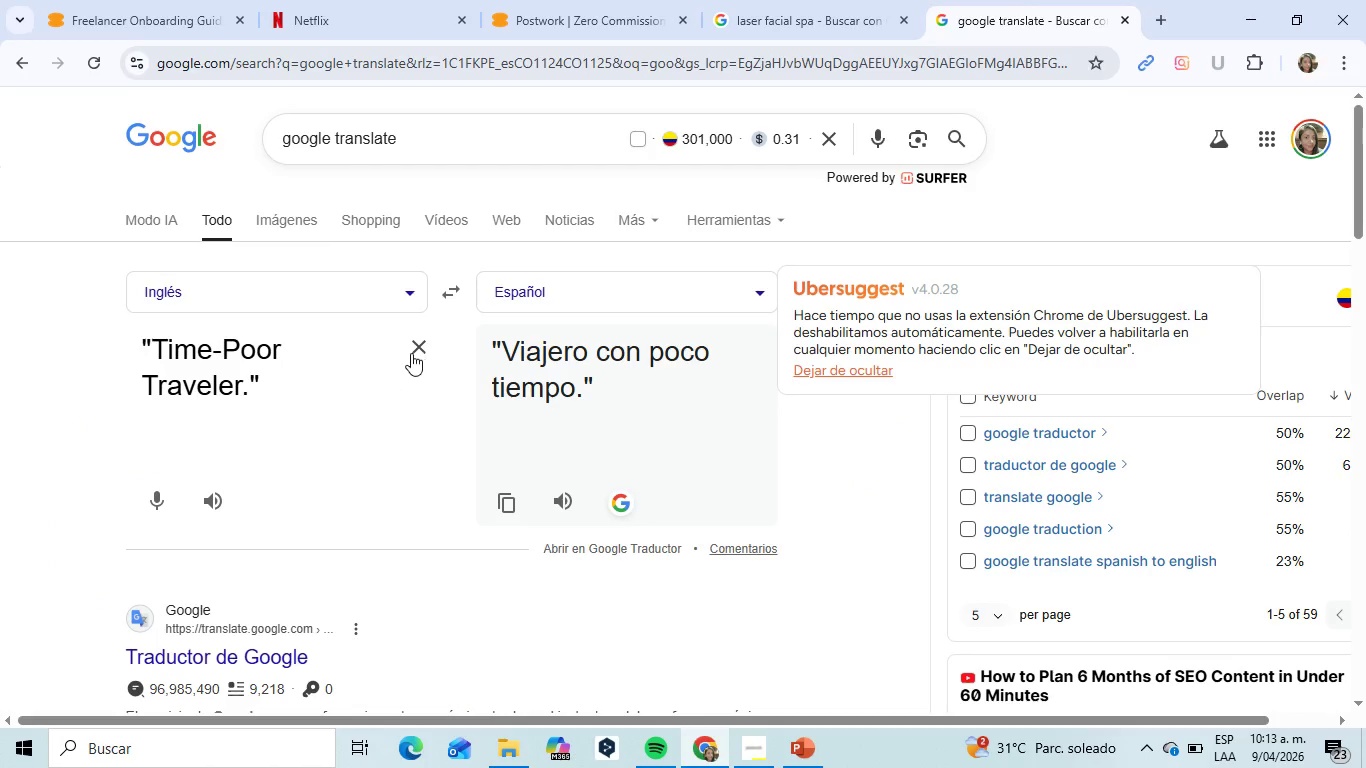 
double_click([283, 351])
 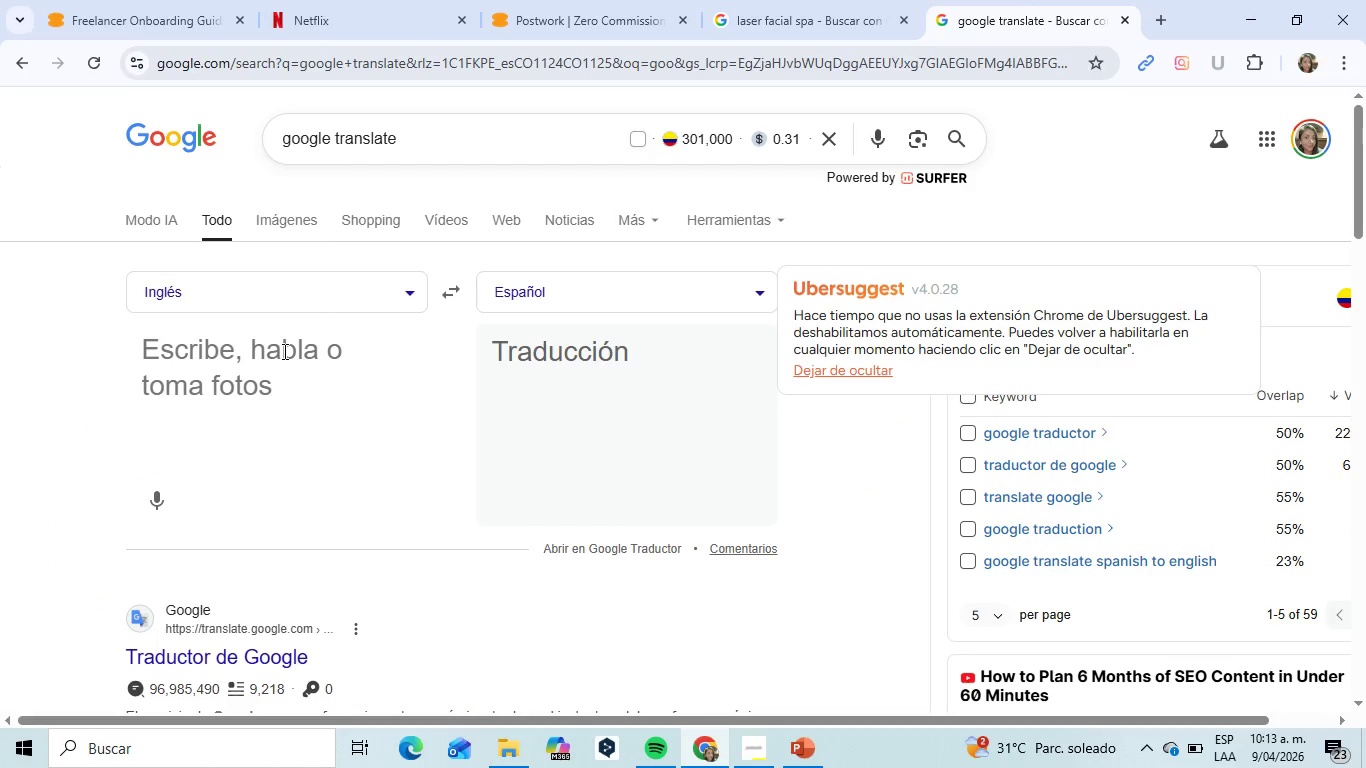 
key(Control+V)
 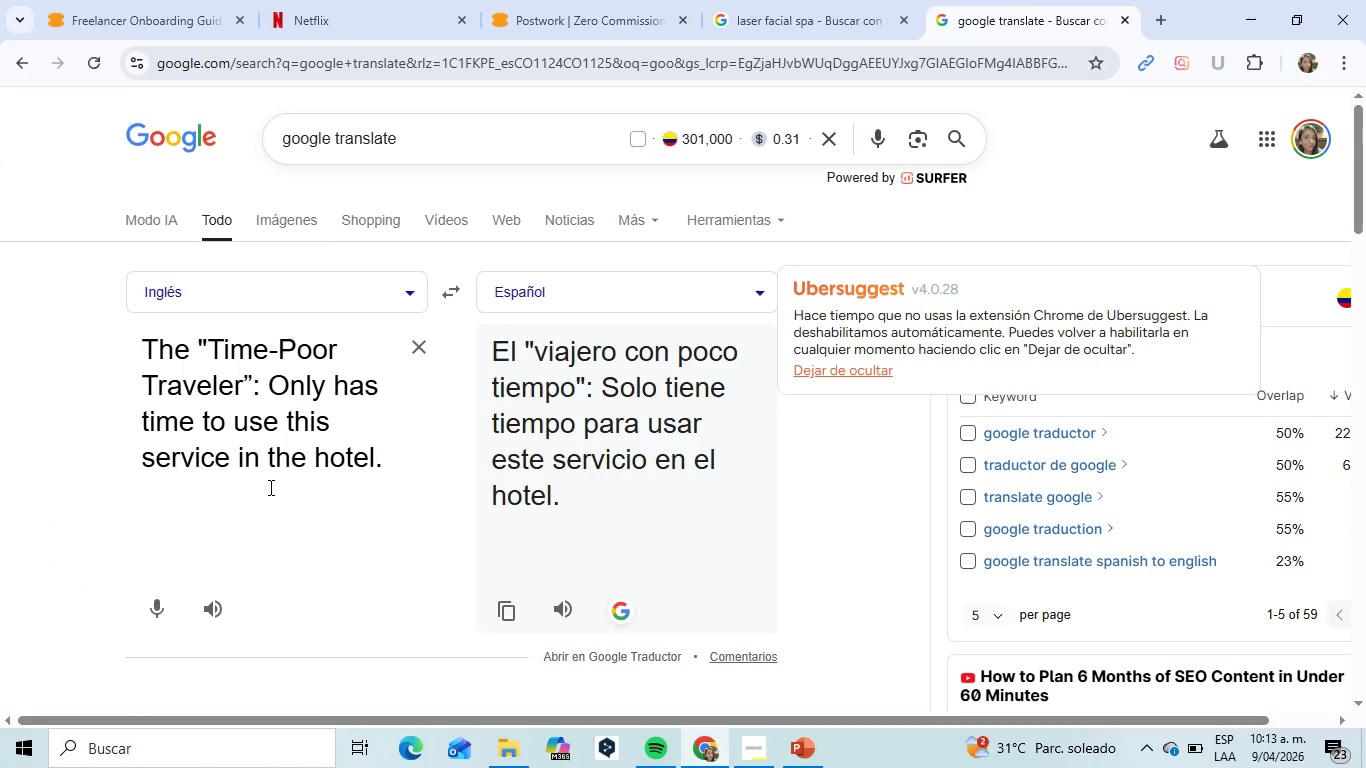 
wait(5.62)
 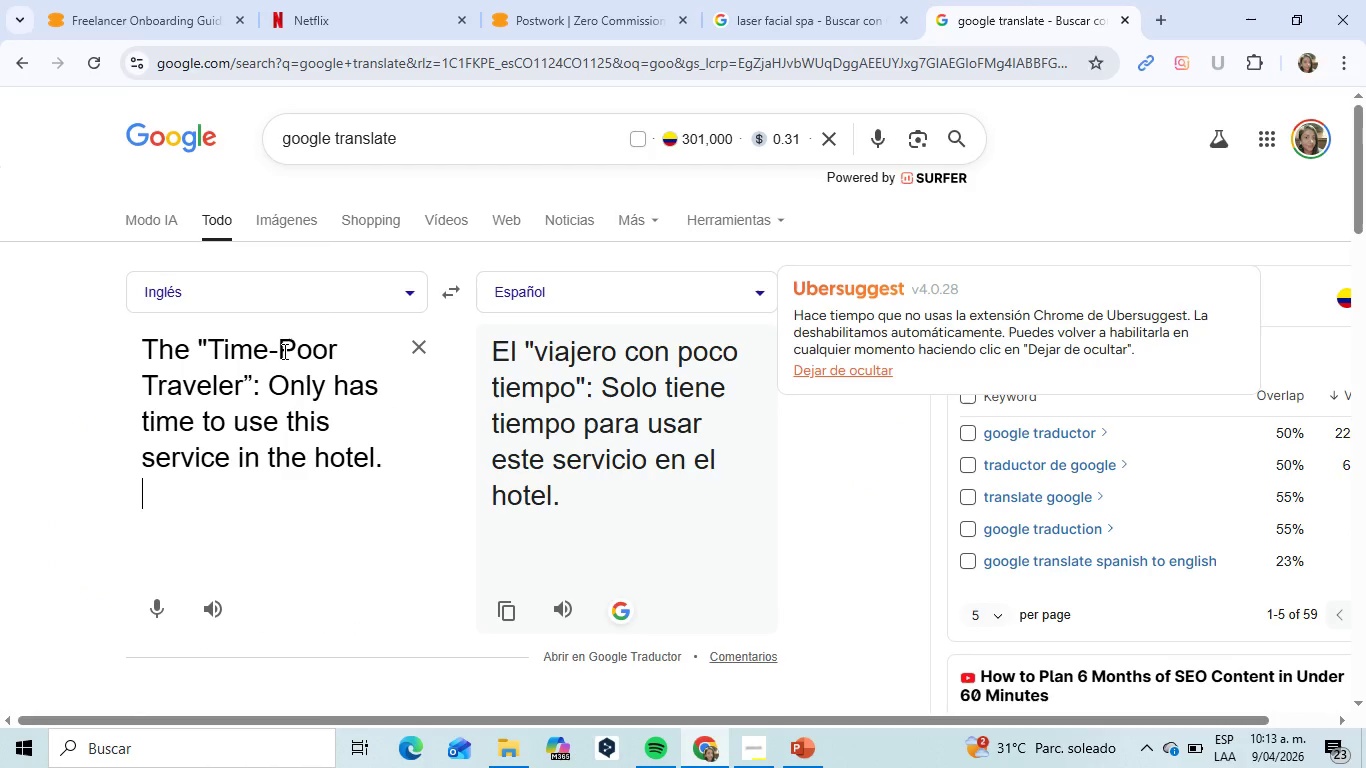 
left_click([455, 287])
 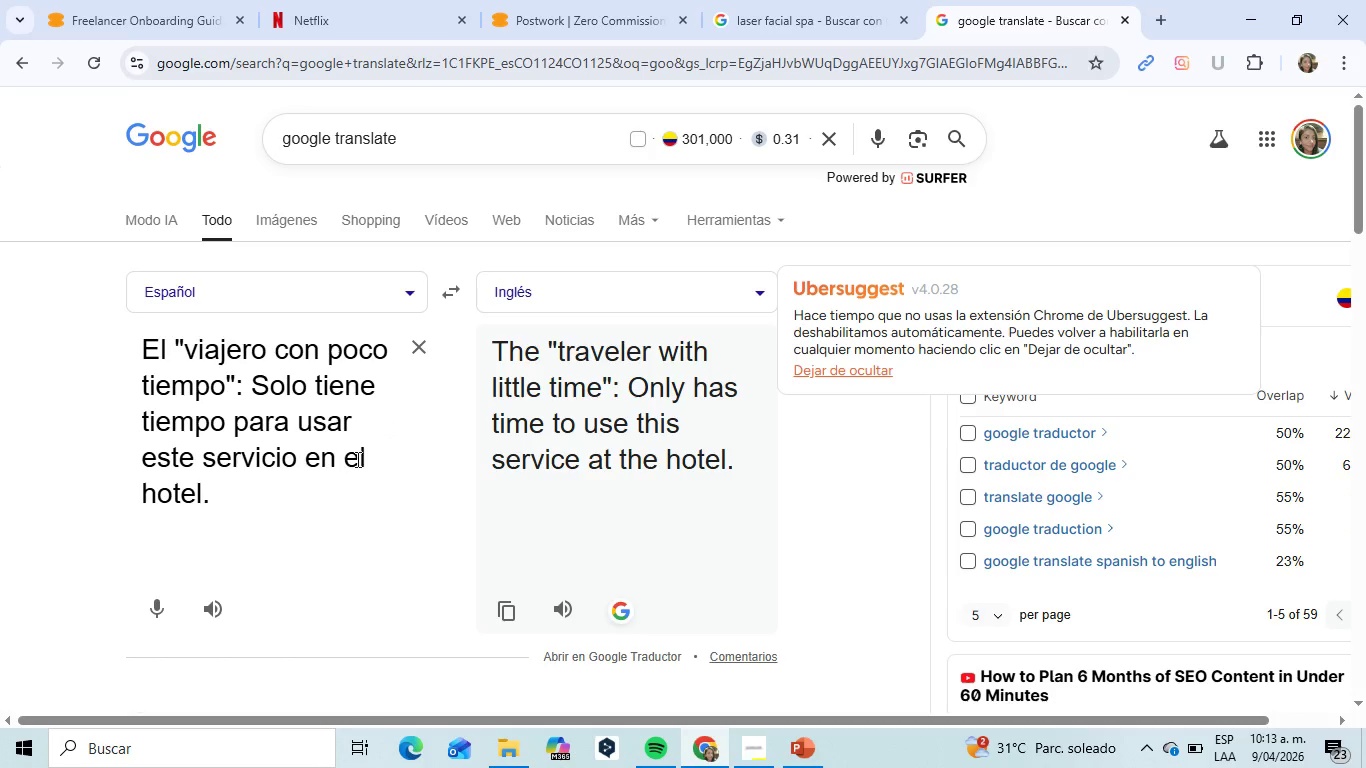 
left_click([373, 462])
 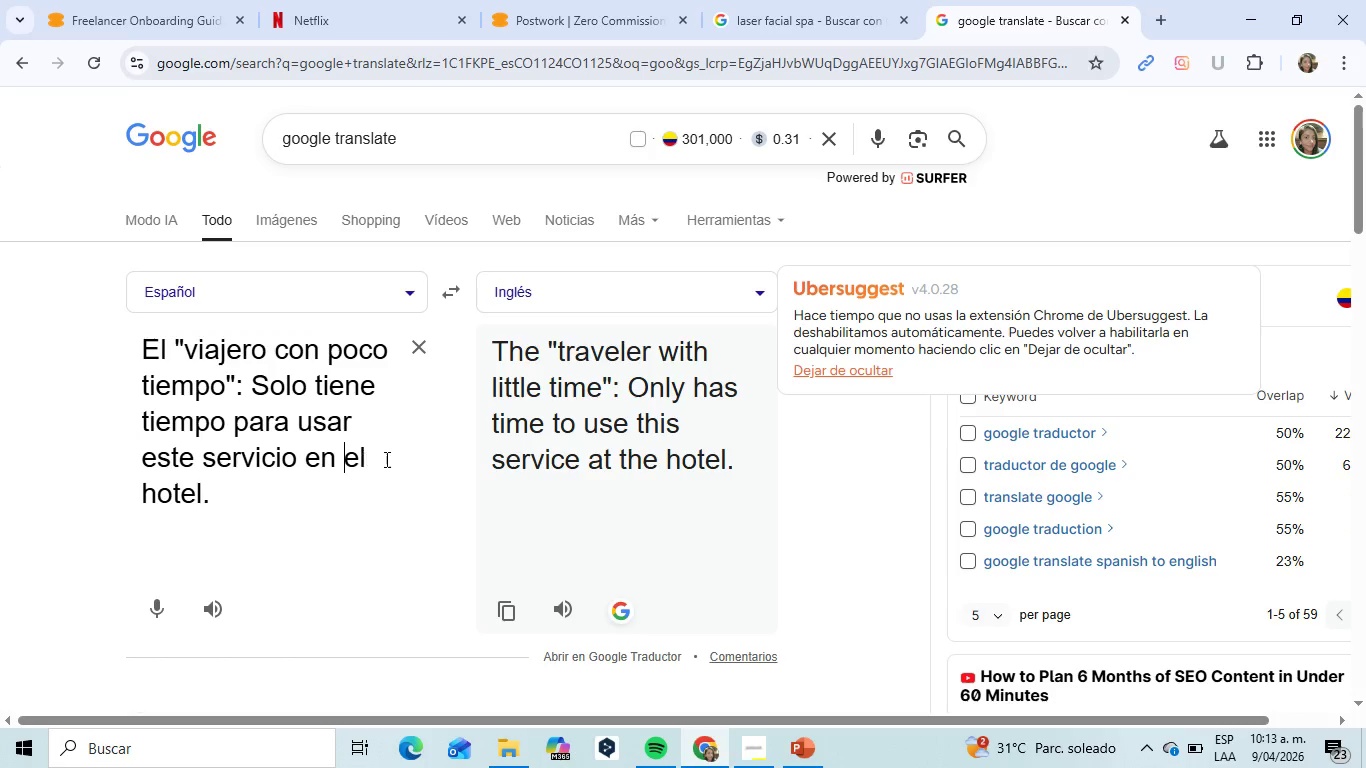 
double_click([376, 459])
 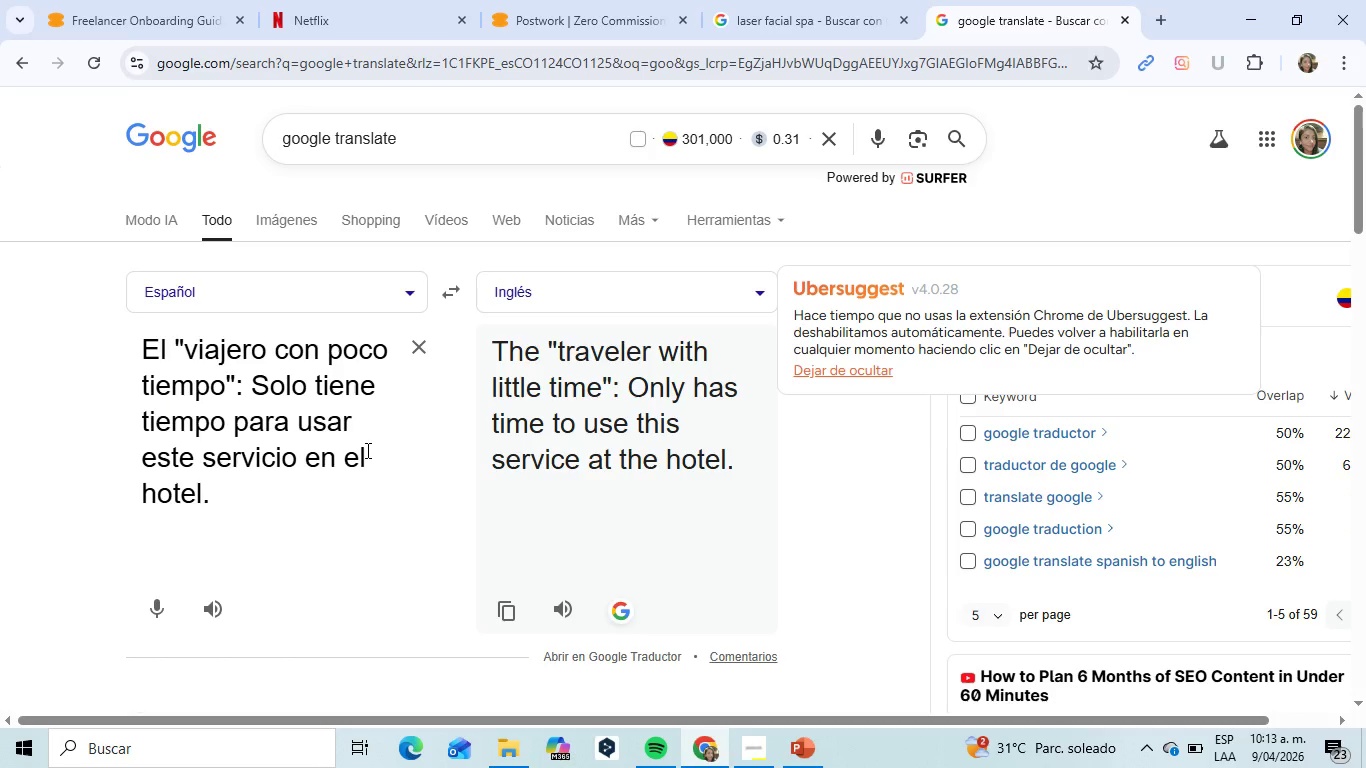 
key(ArrowLeft)
 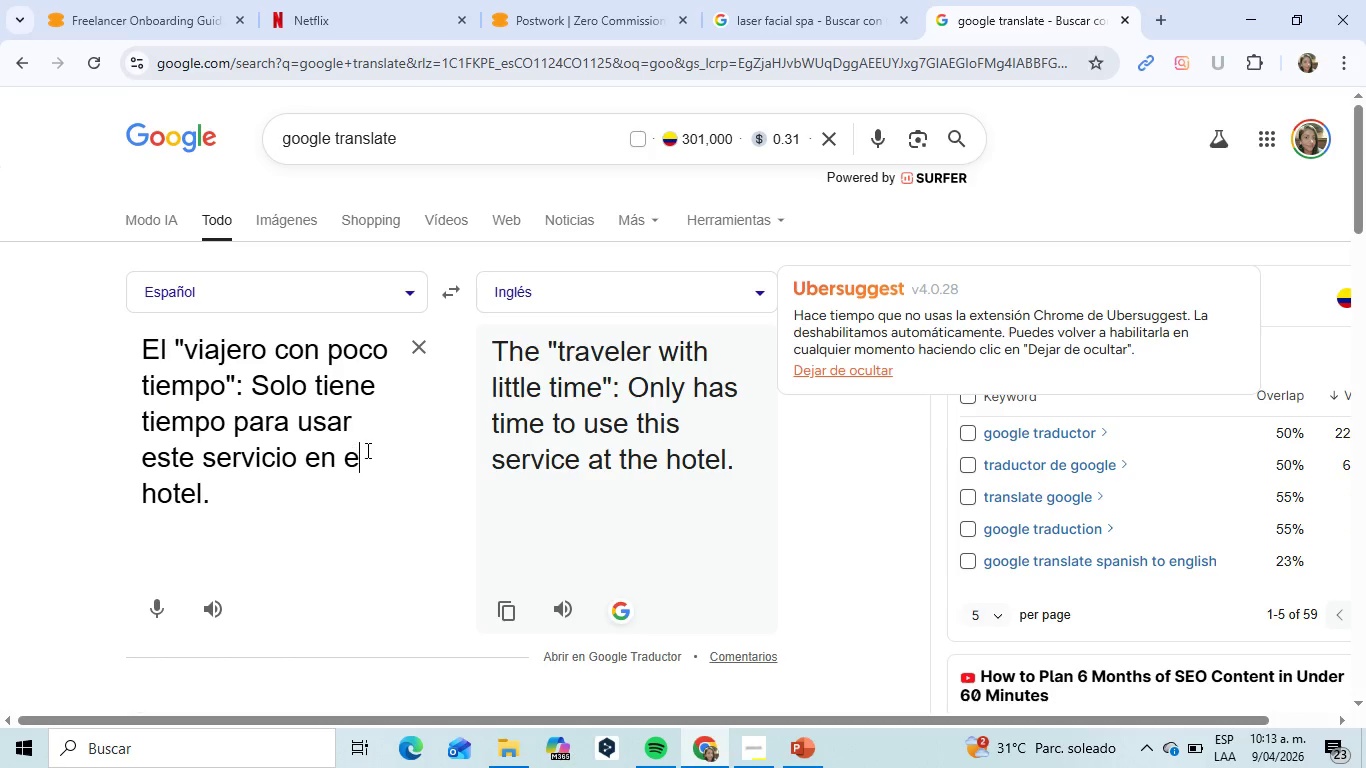 
key(Backspace)
key(Backspace)
key(Backspace)
key(Backspace)
key(Backspace)
type(durante su estancia en el)
 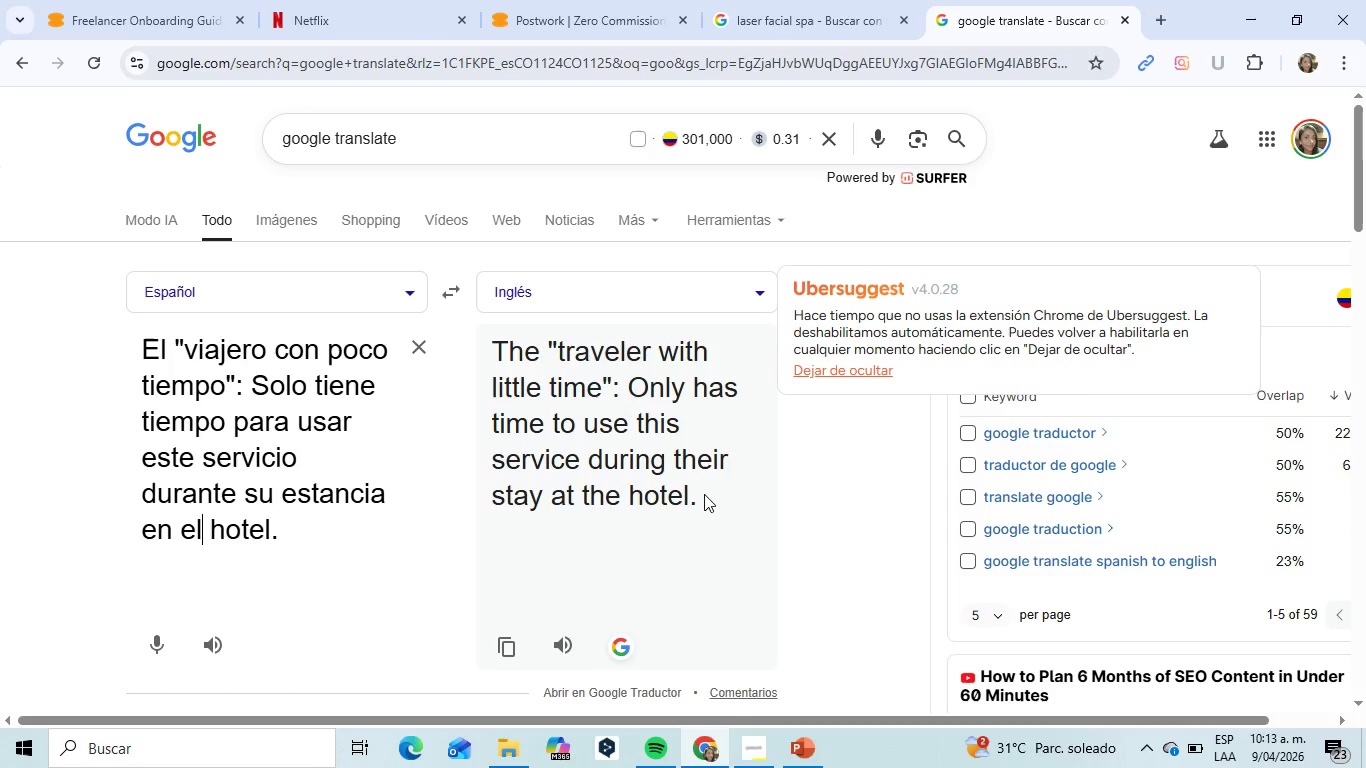 
left_click([515, 495])
 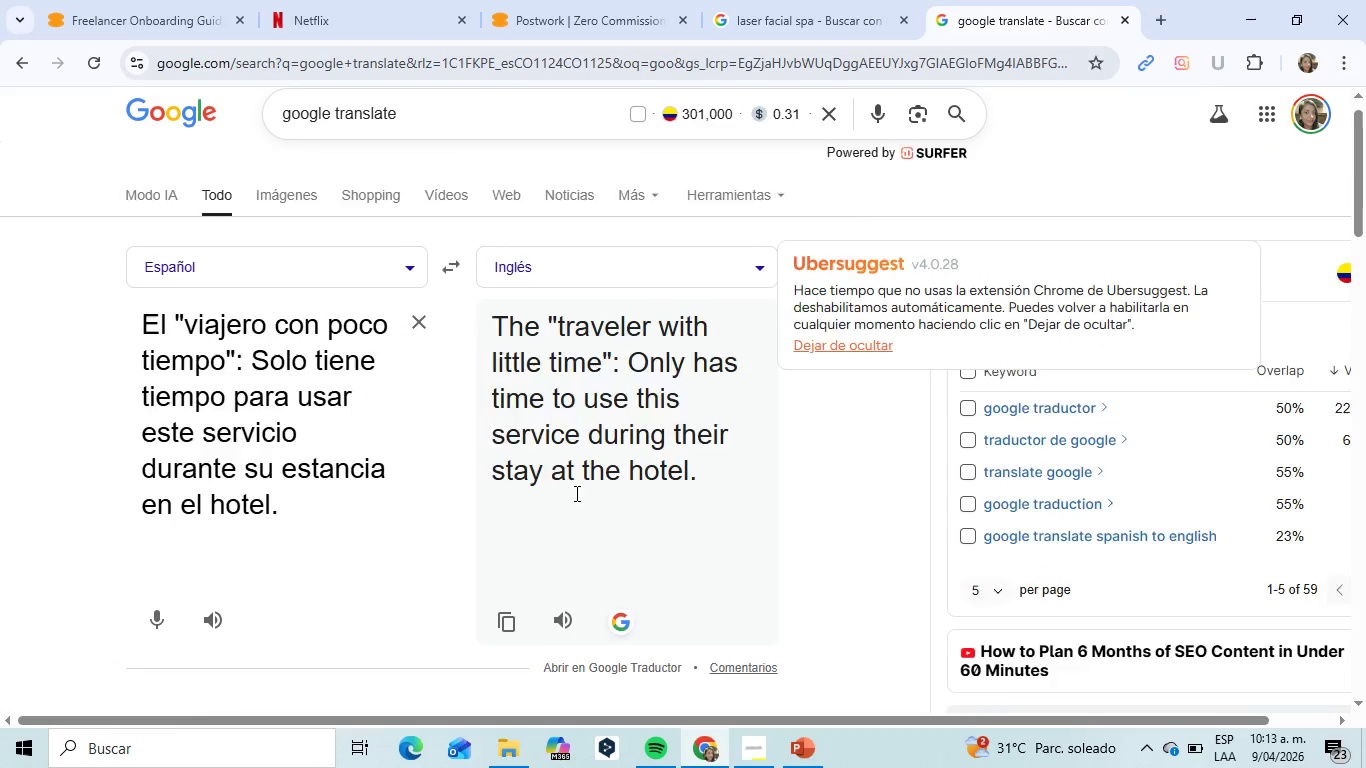 
scroll: coordinate [575, 493], scroll_direction: down, amount: 2.0
 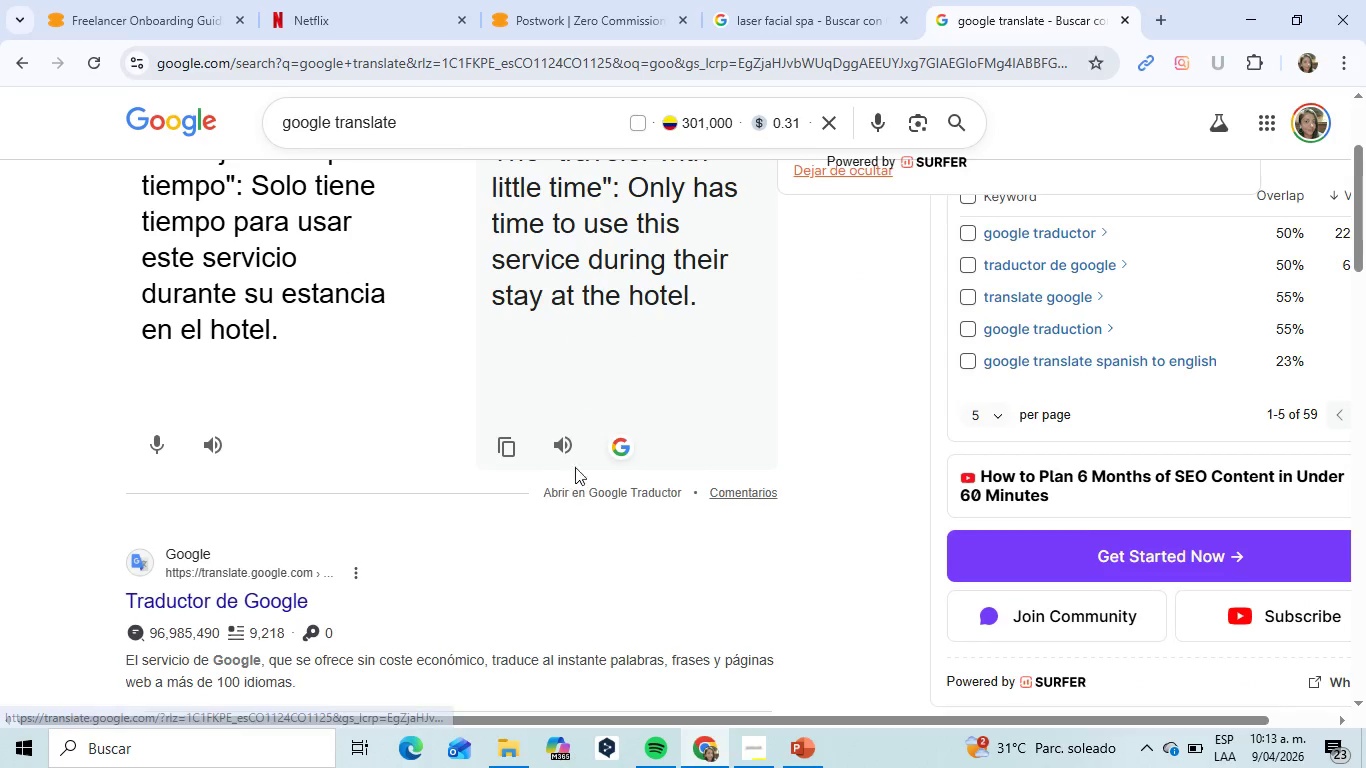 
scroll: coordinate [575, 463], scroll_direction: up, amount: 1.0
 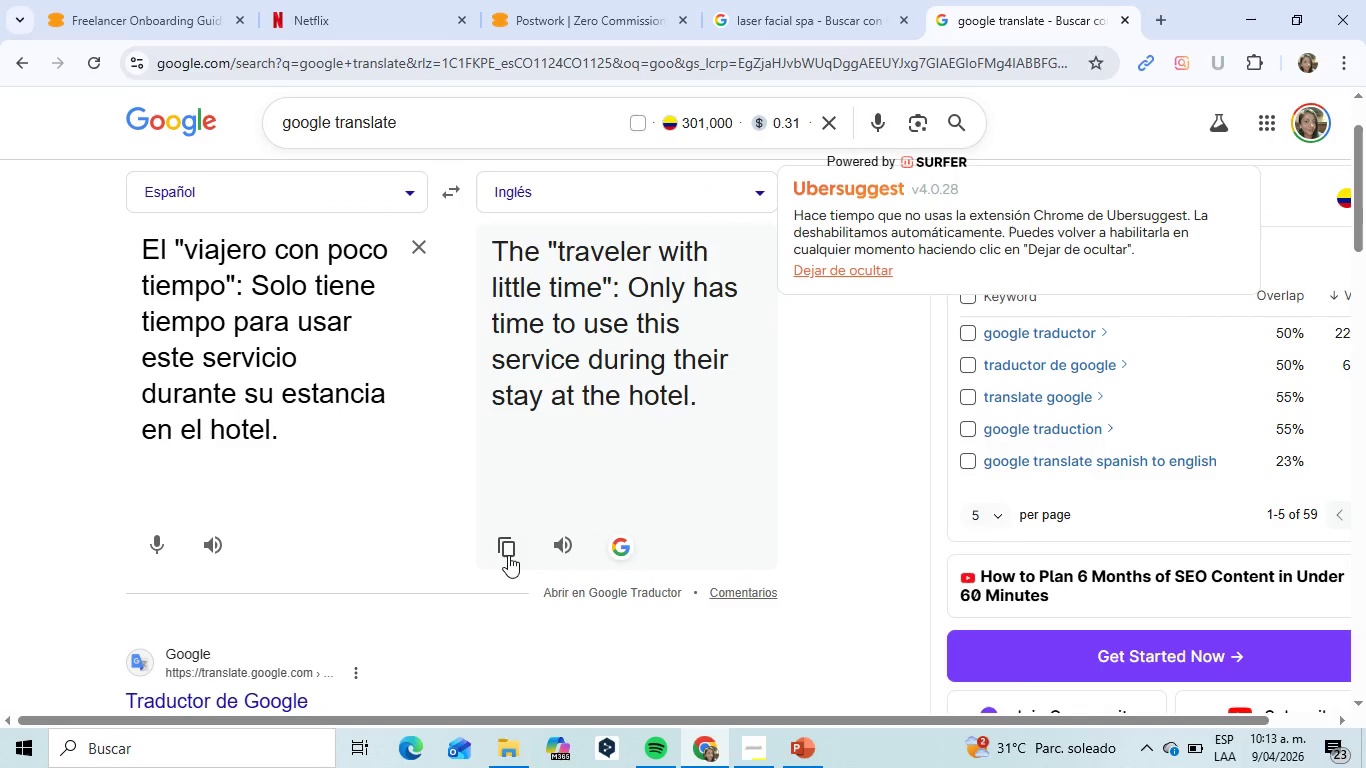 
left_click([508, 555])
 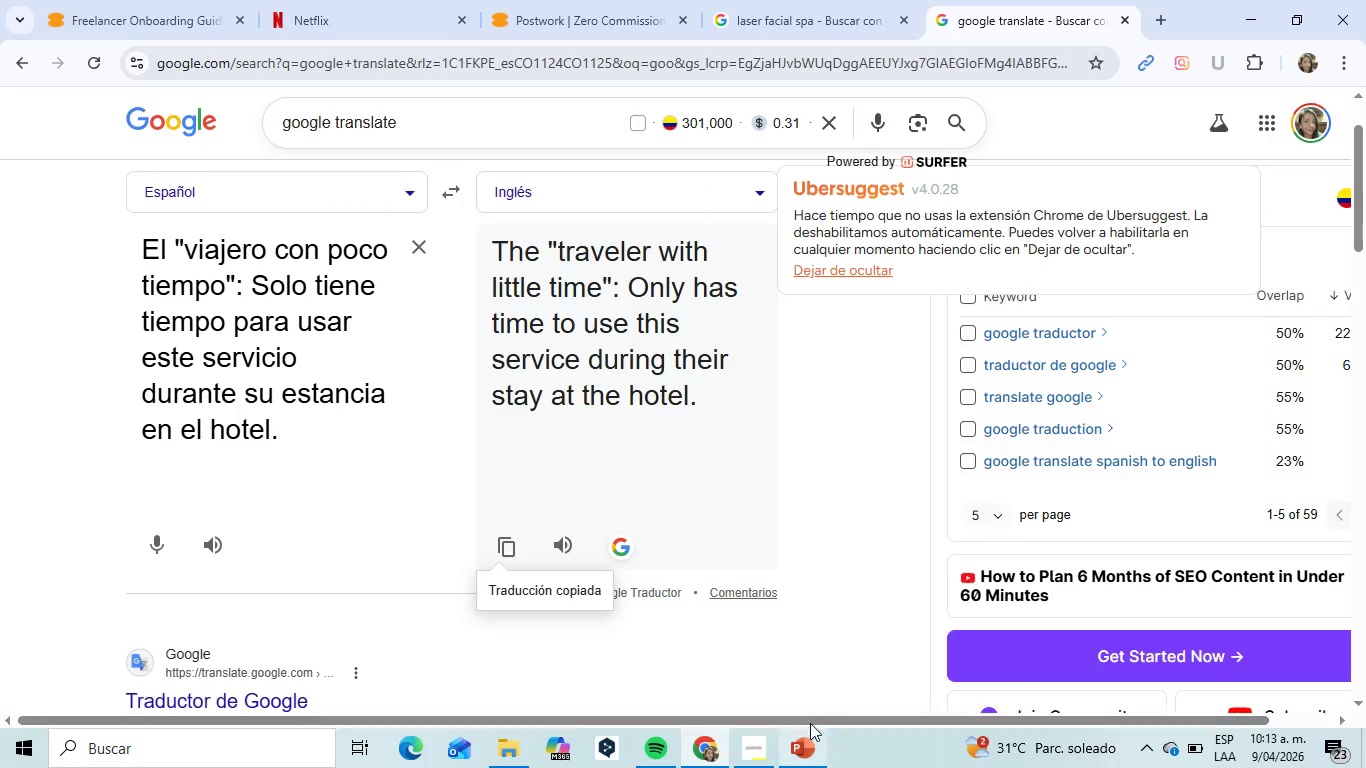 
left_click([806, 759])
 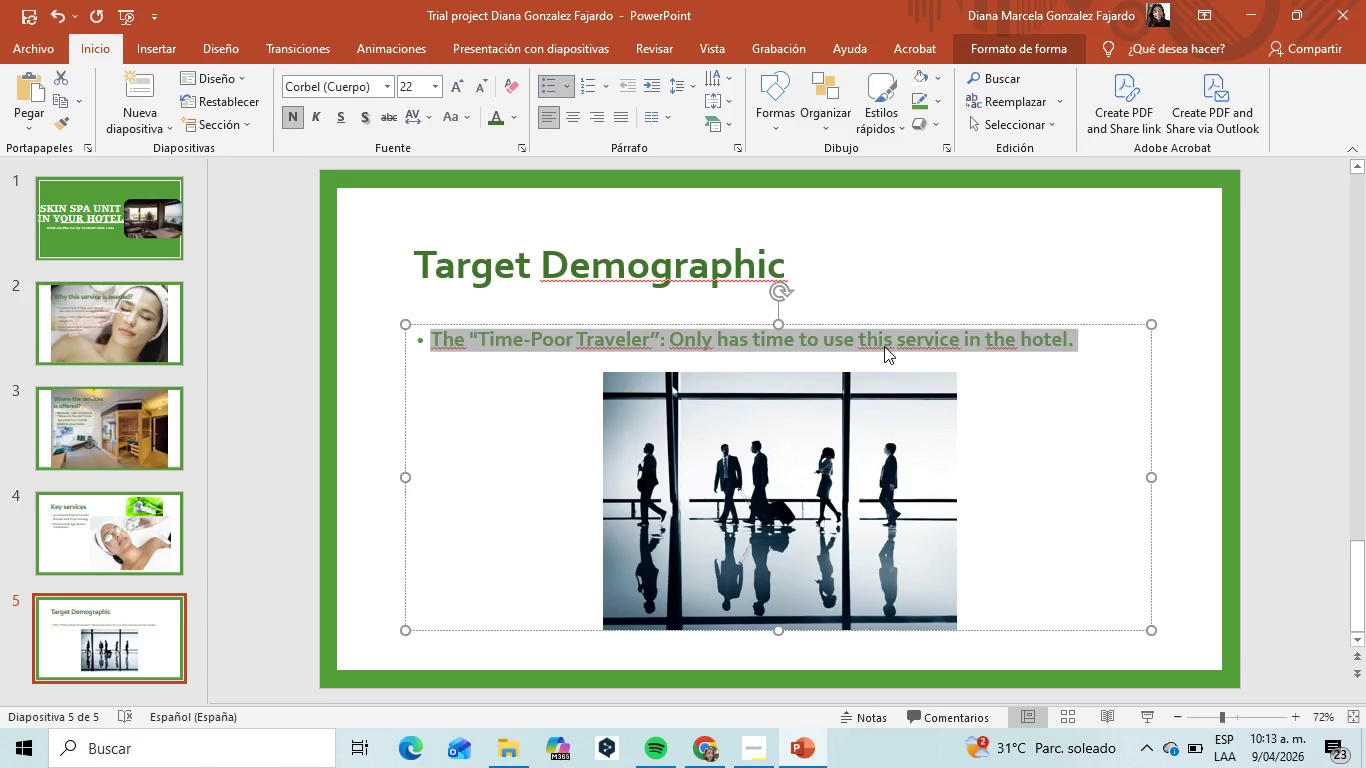 
left_click([938, 333])
 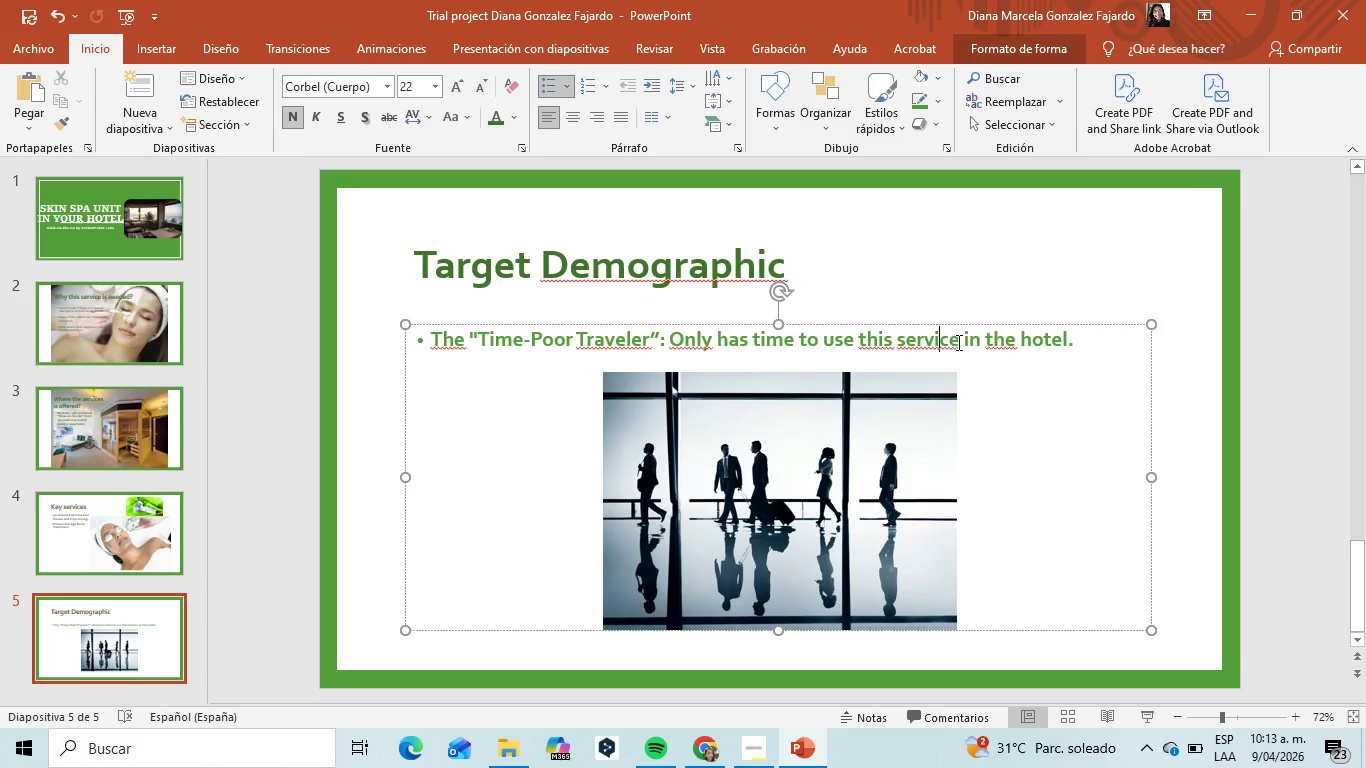 
left_click([957, 342])
 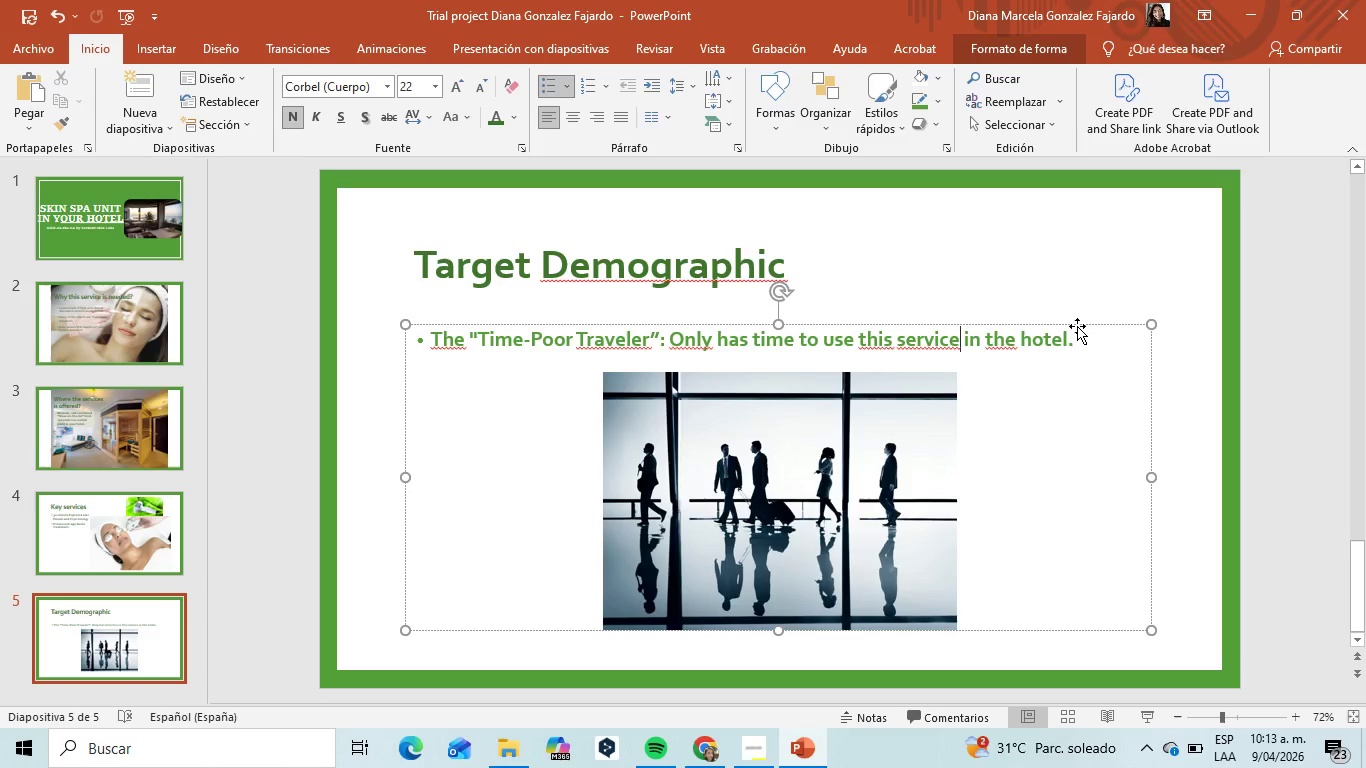 
type( during )
 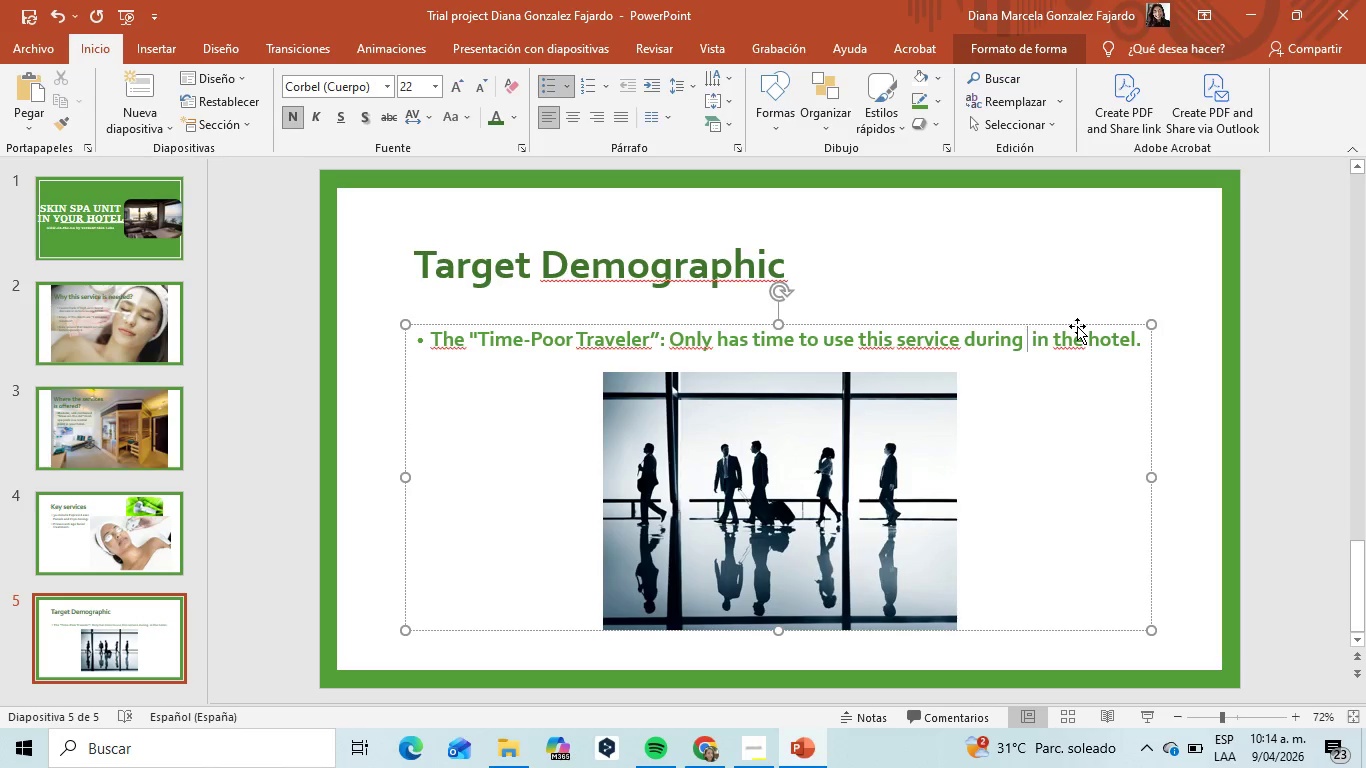 
wait(5.61)
 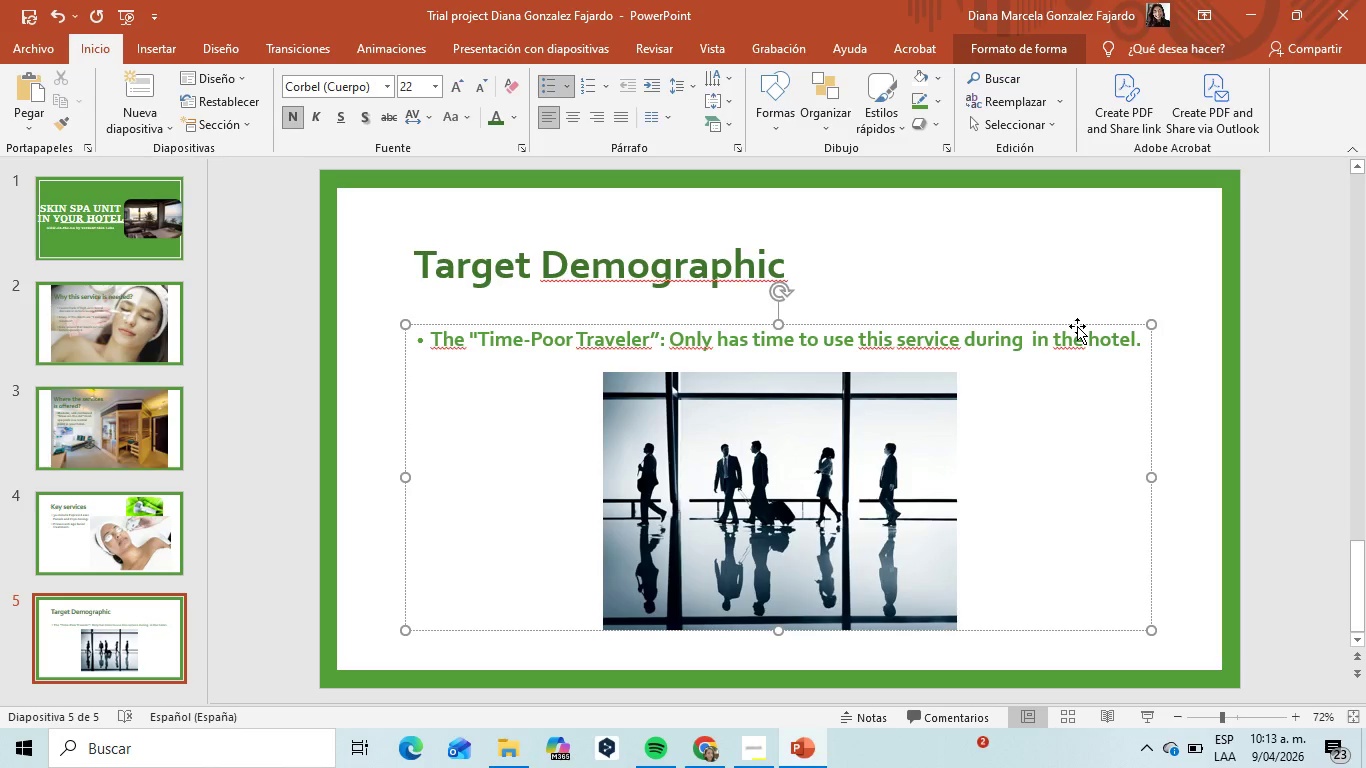 
type(the stay)
 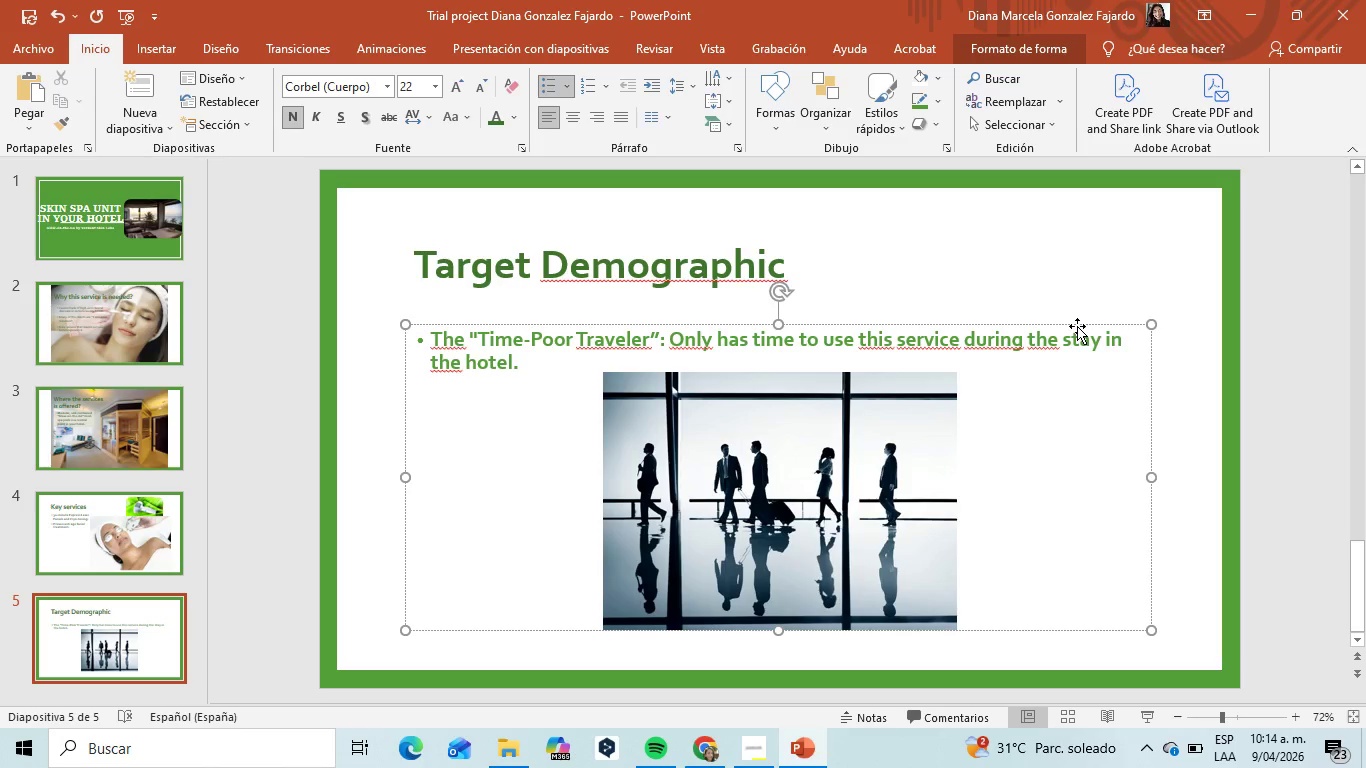 
key(ArrowDown)
 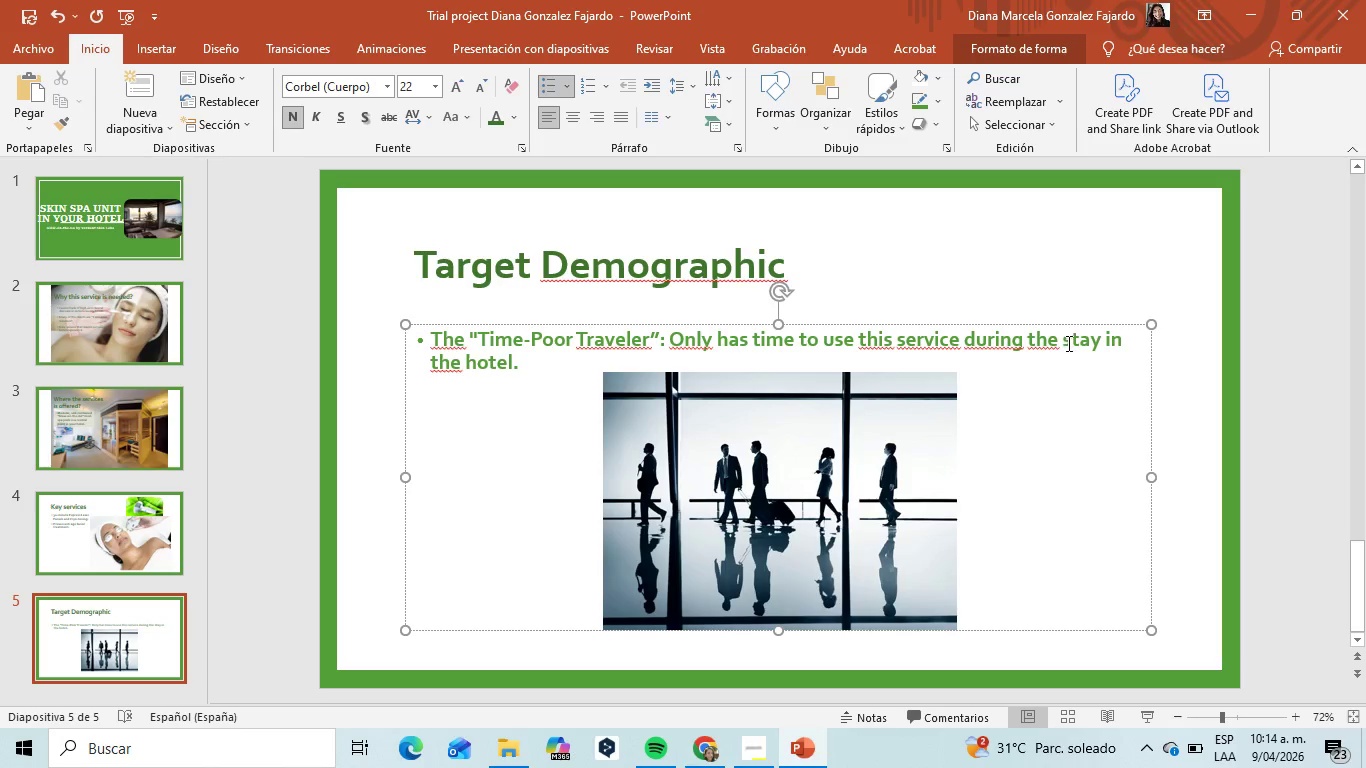 
left_click([1060, 345])
 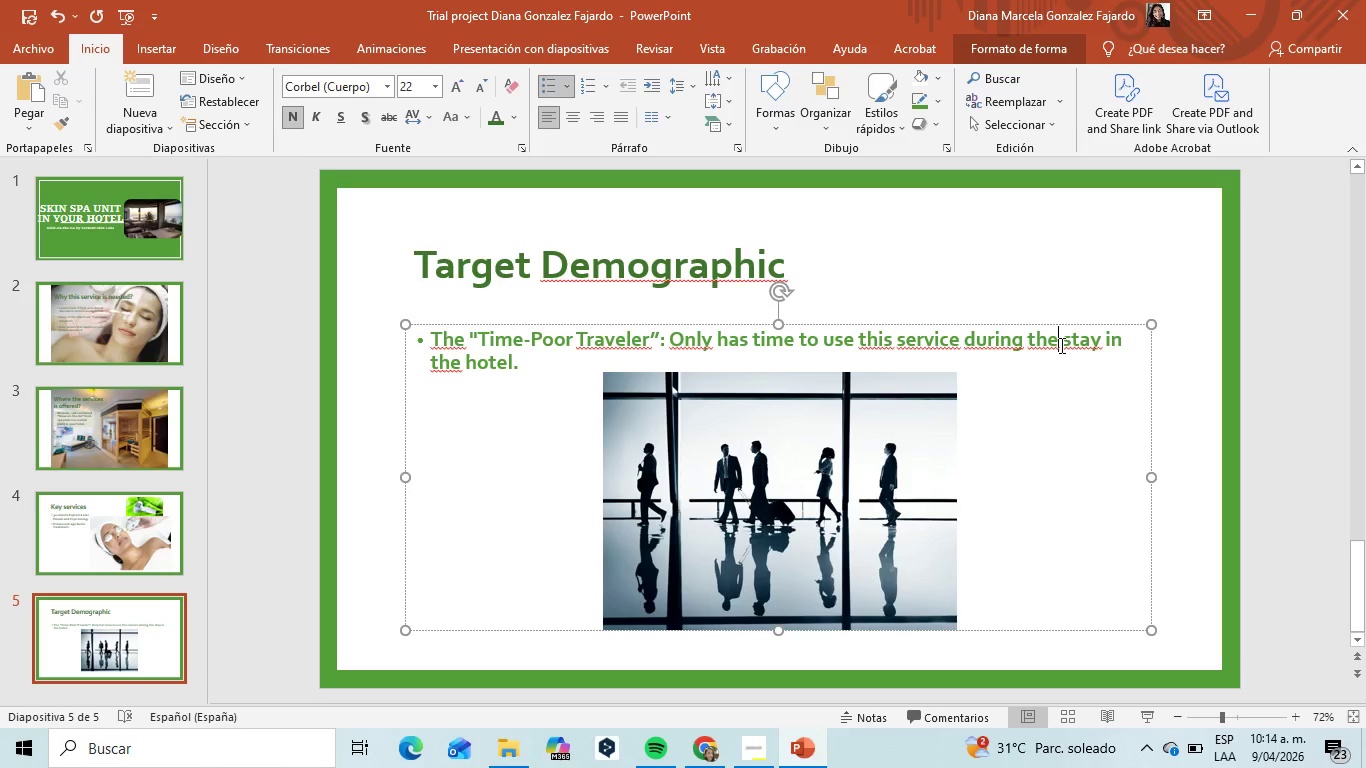 
key(Backspace)
key(Backspace)
key(Backspace)
type(his)
 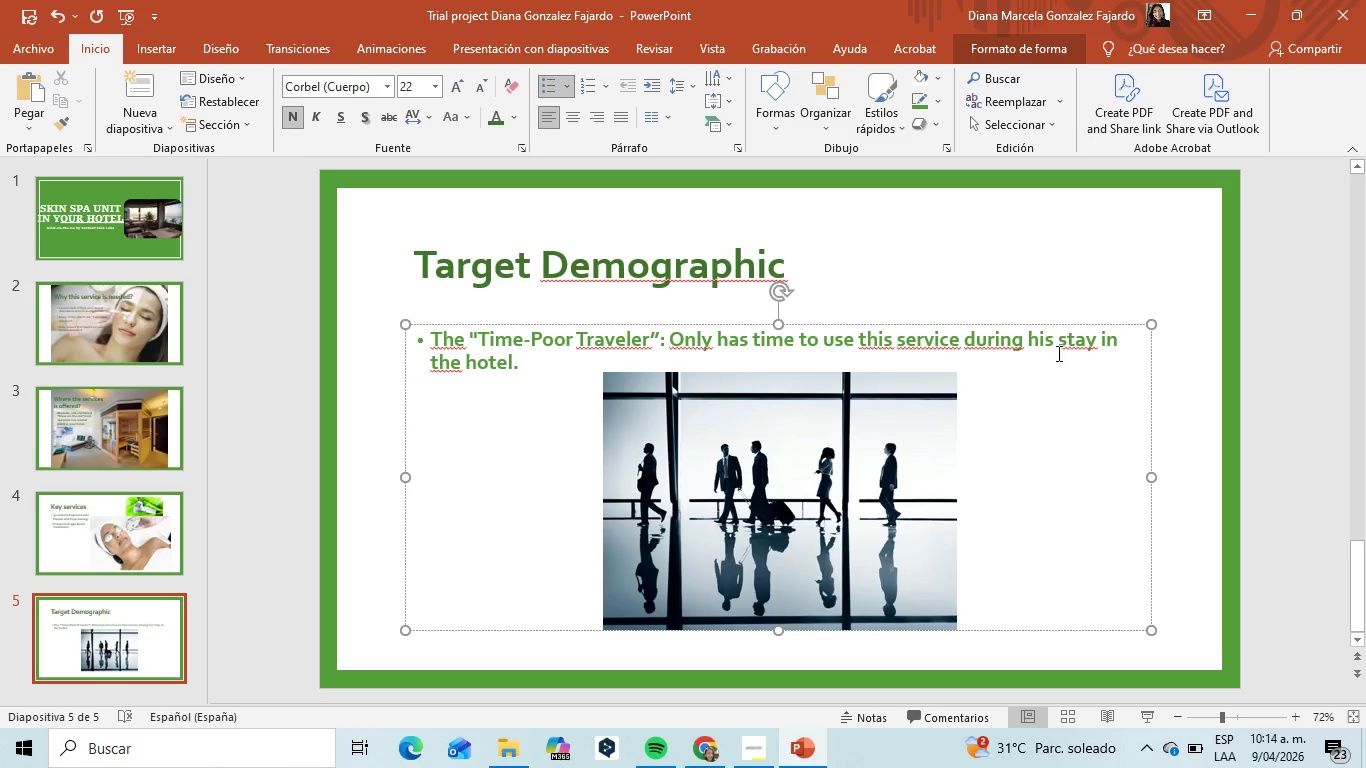 
left_click([1057, 383])
 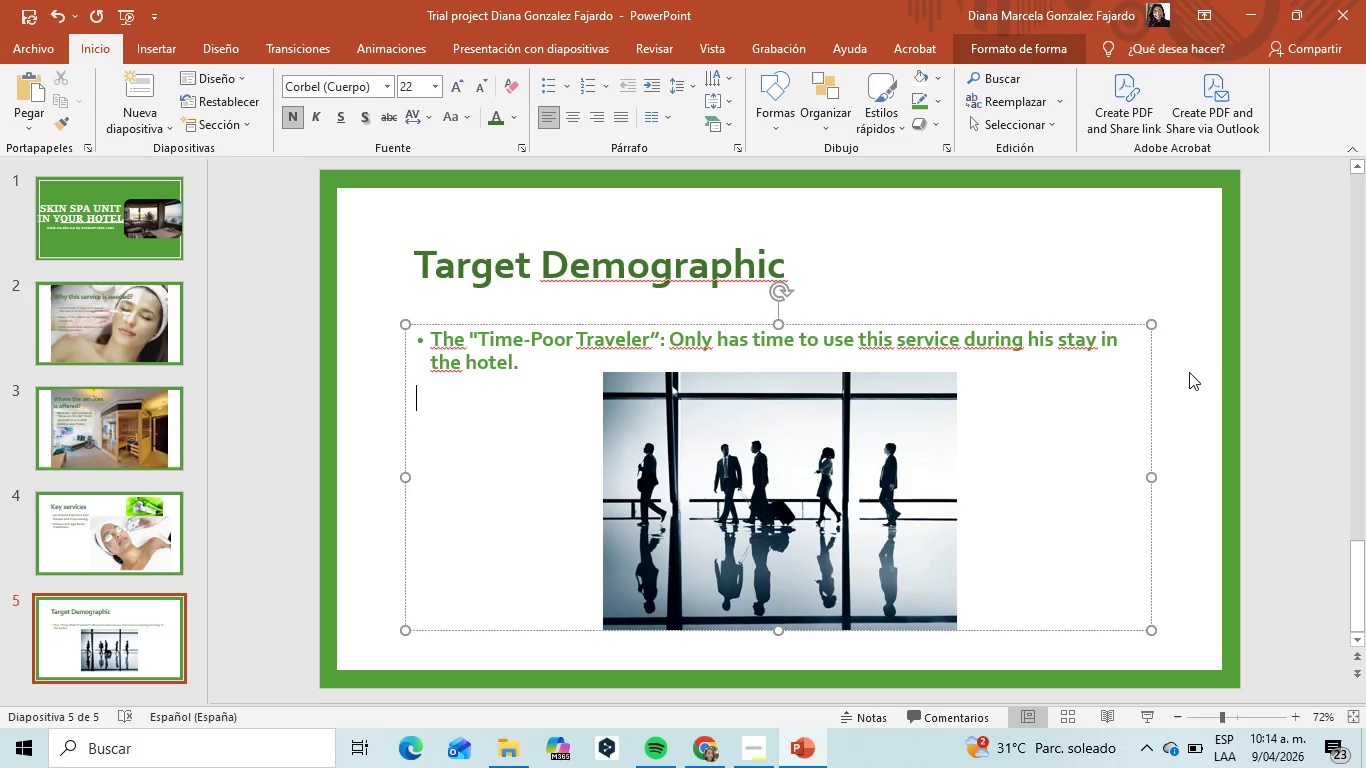 
left_click([1189, 372])
 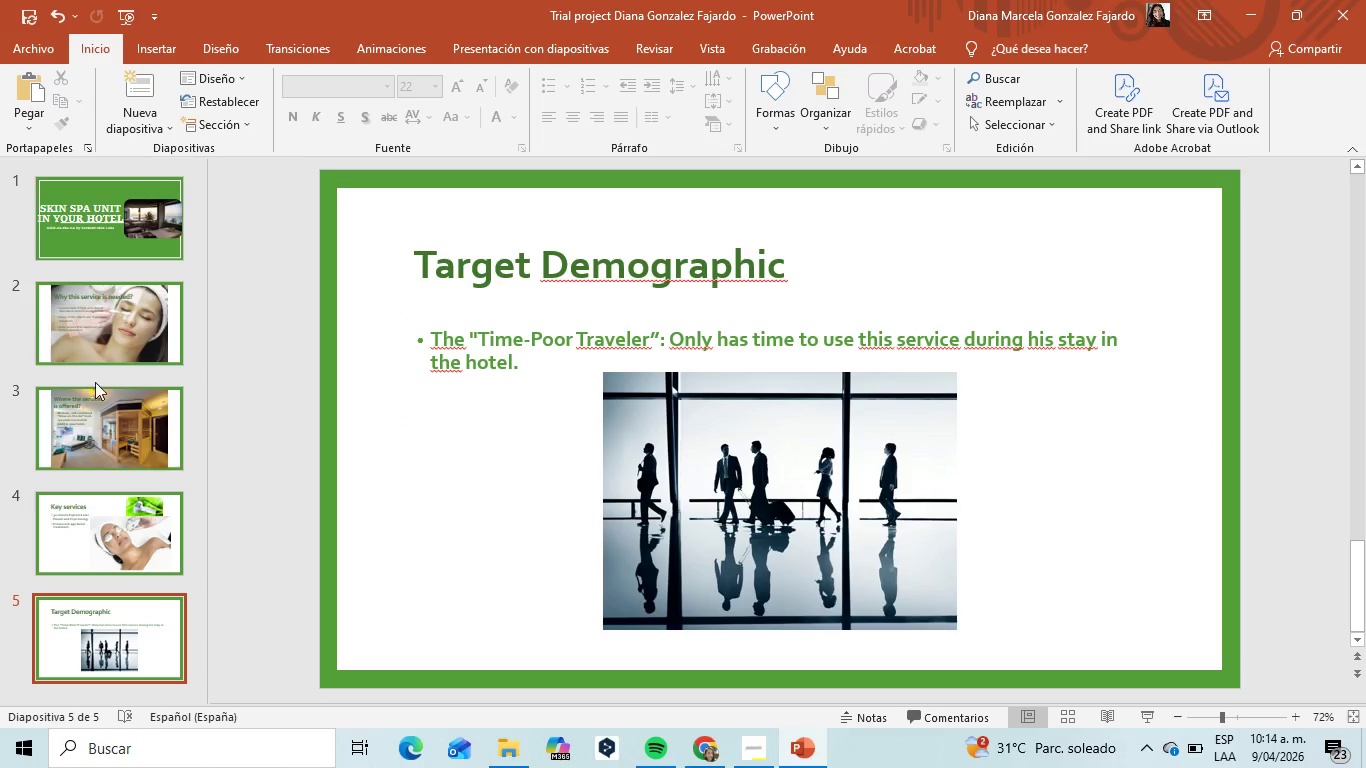 
left_click([141, 332])
 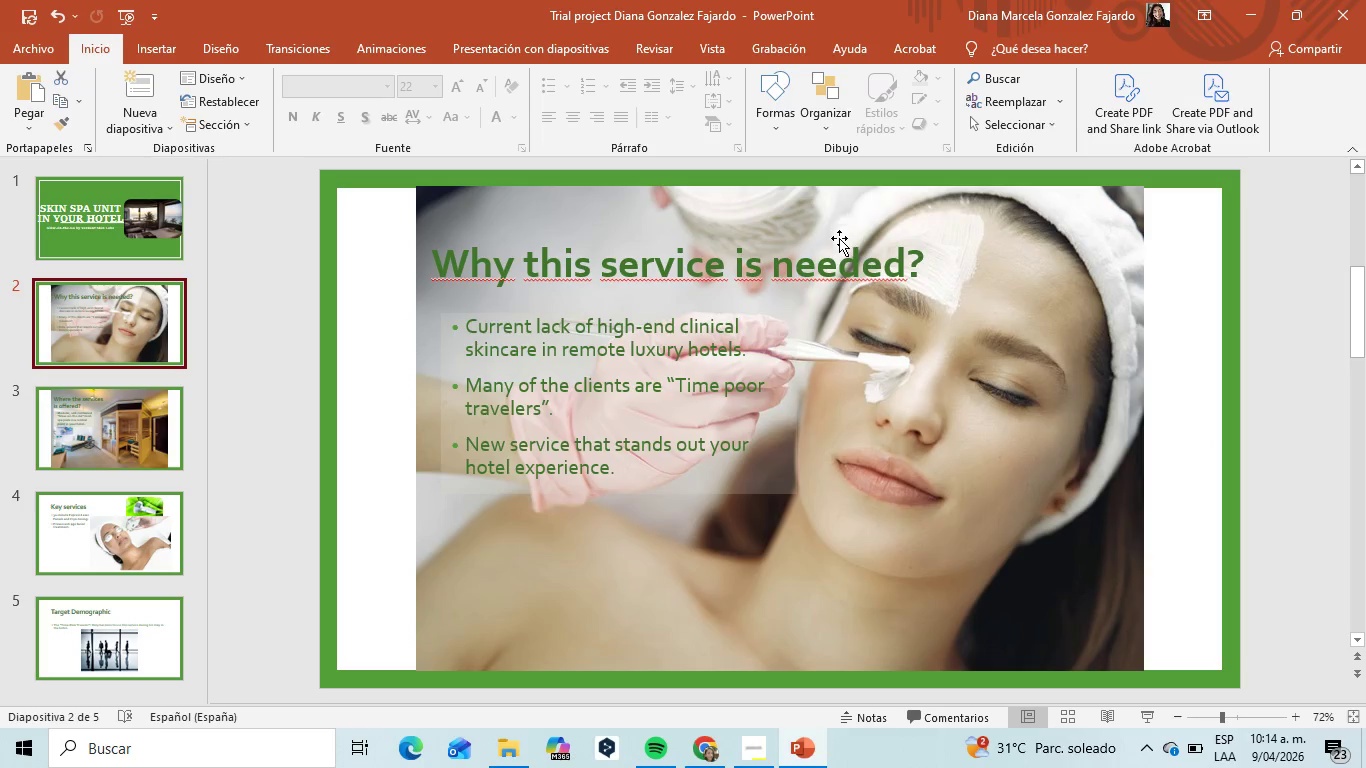 
left_click([805, 270])
 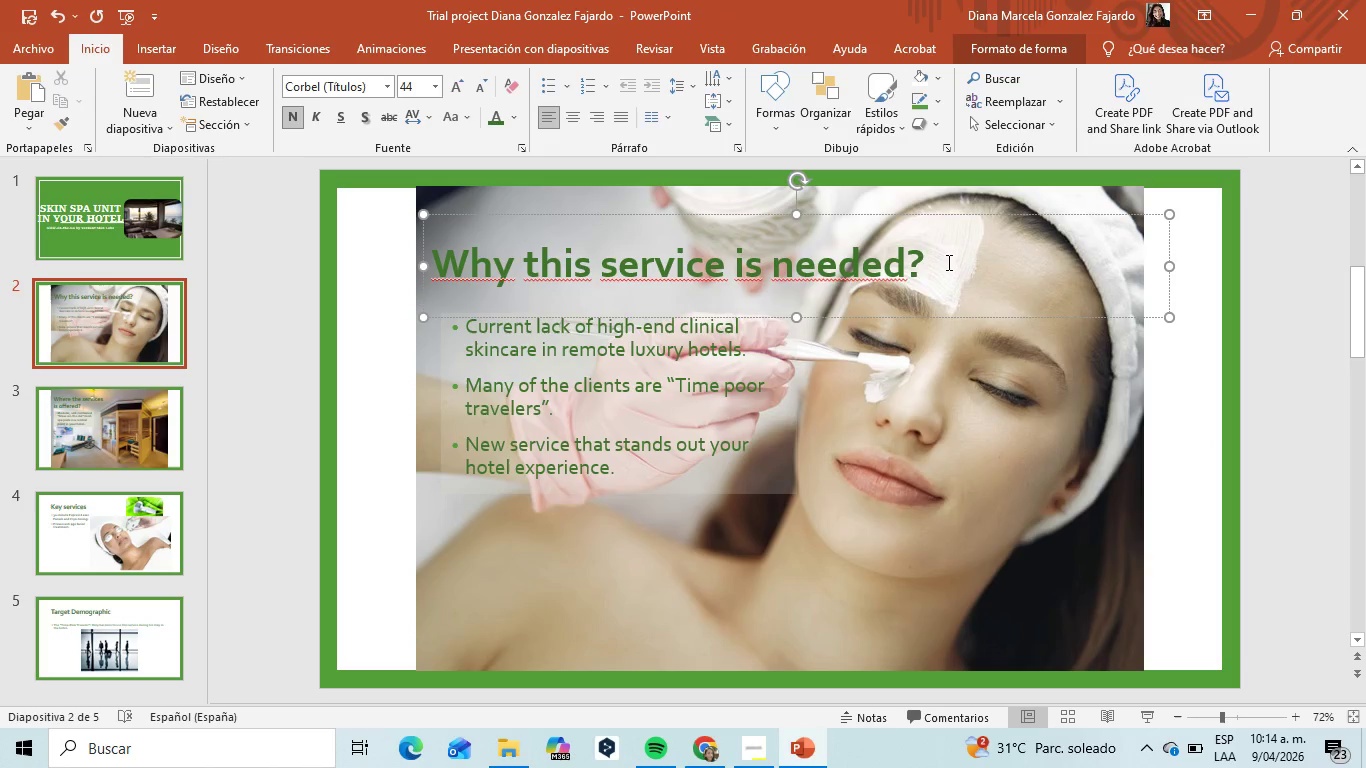 
left_click_drag(start_coordinate=[947, 262], to_coordinate=[475, 283])
 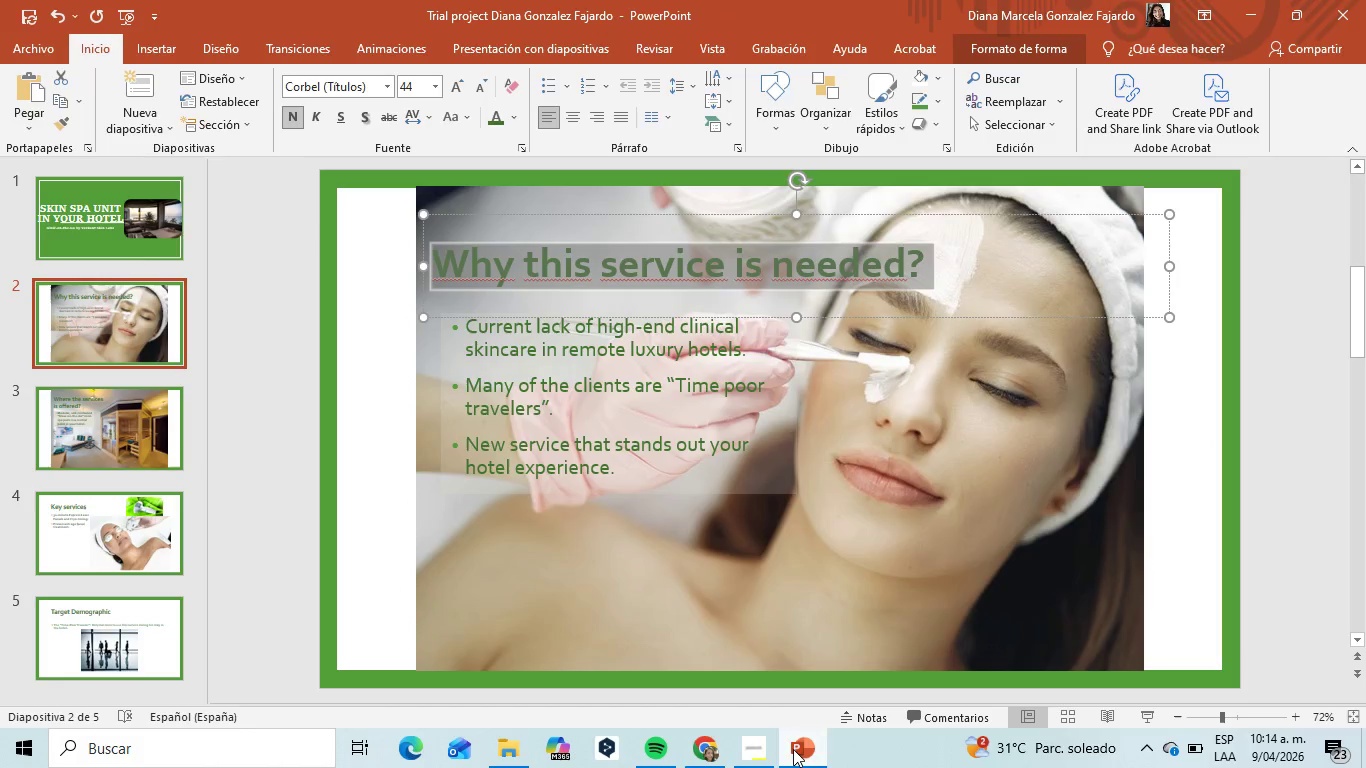 
left_click([793, 749])
 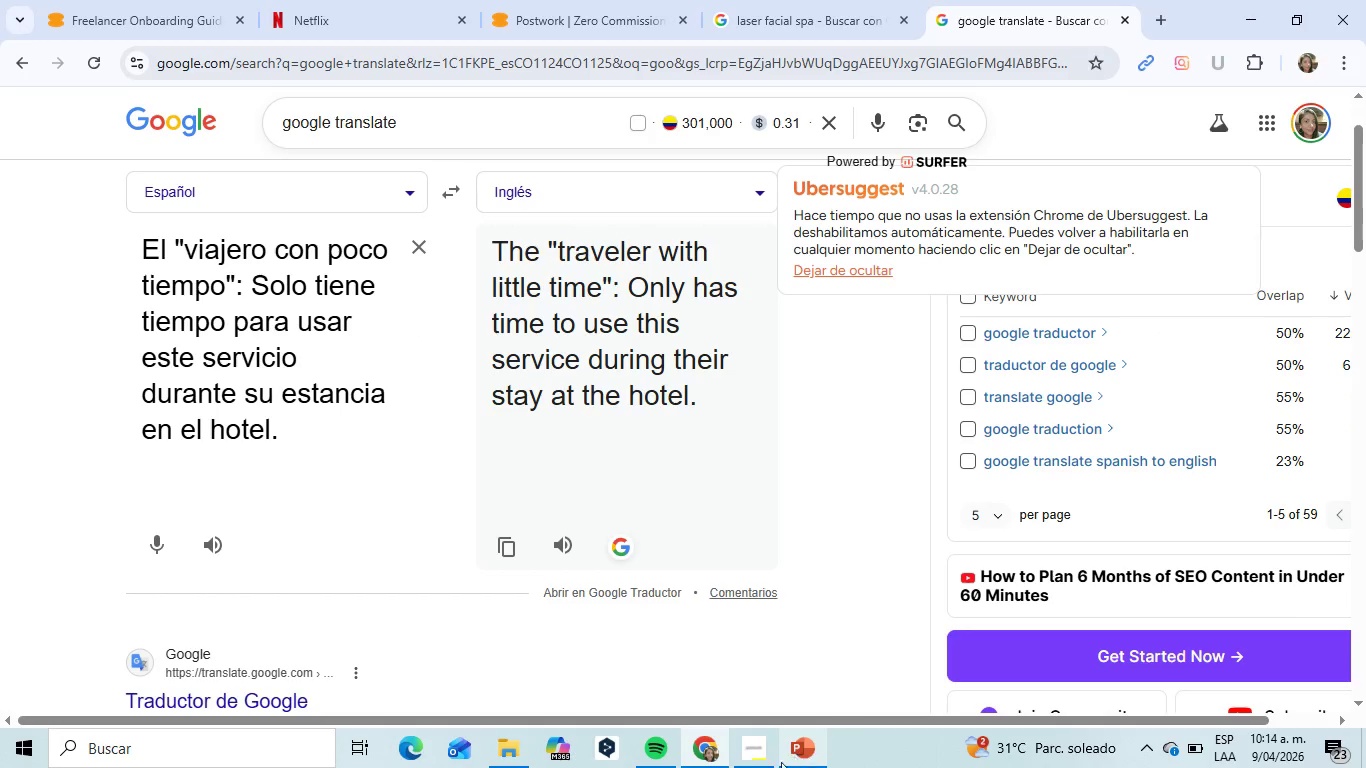 
left_click([768, 762])